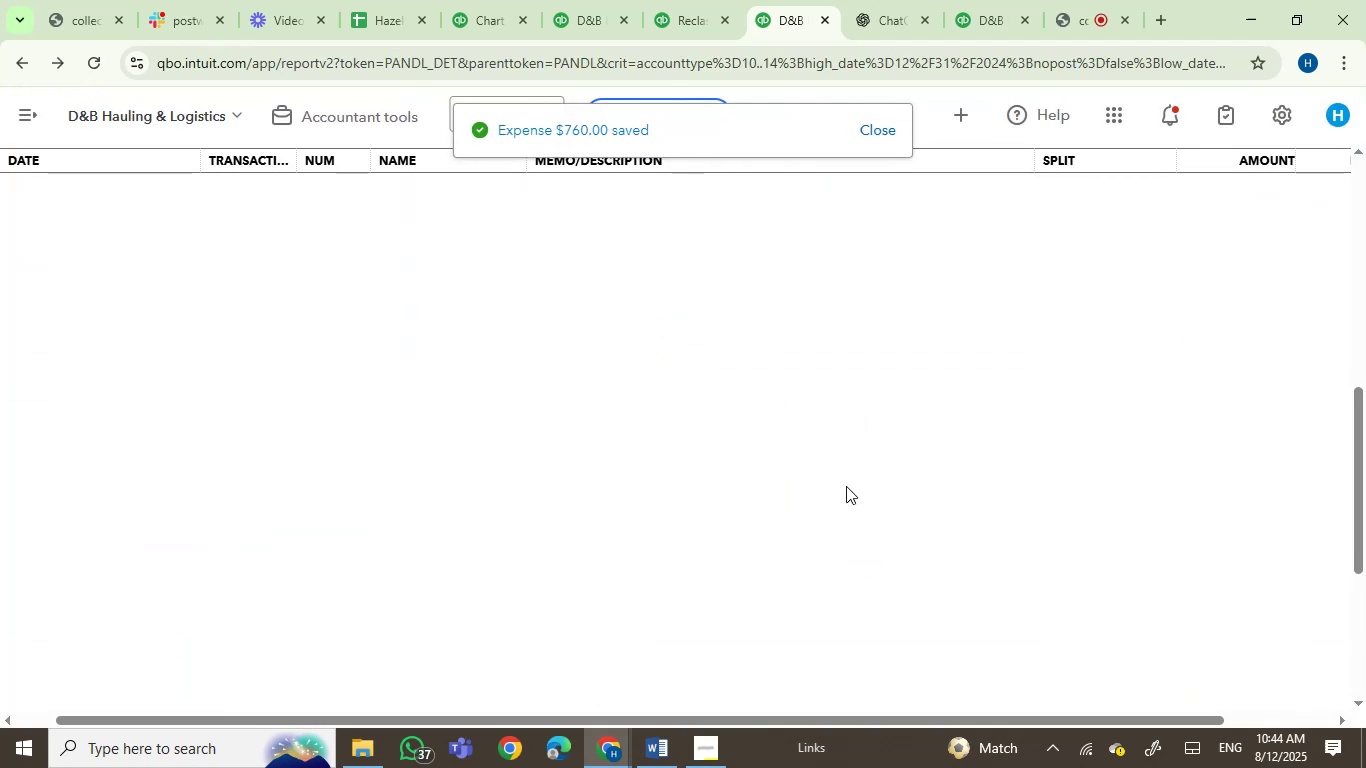 
wait(8.62)
 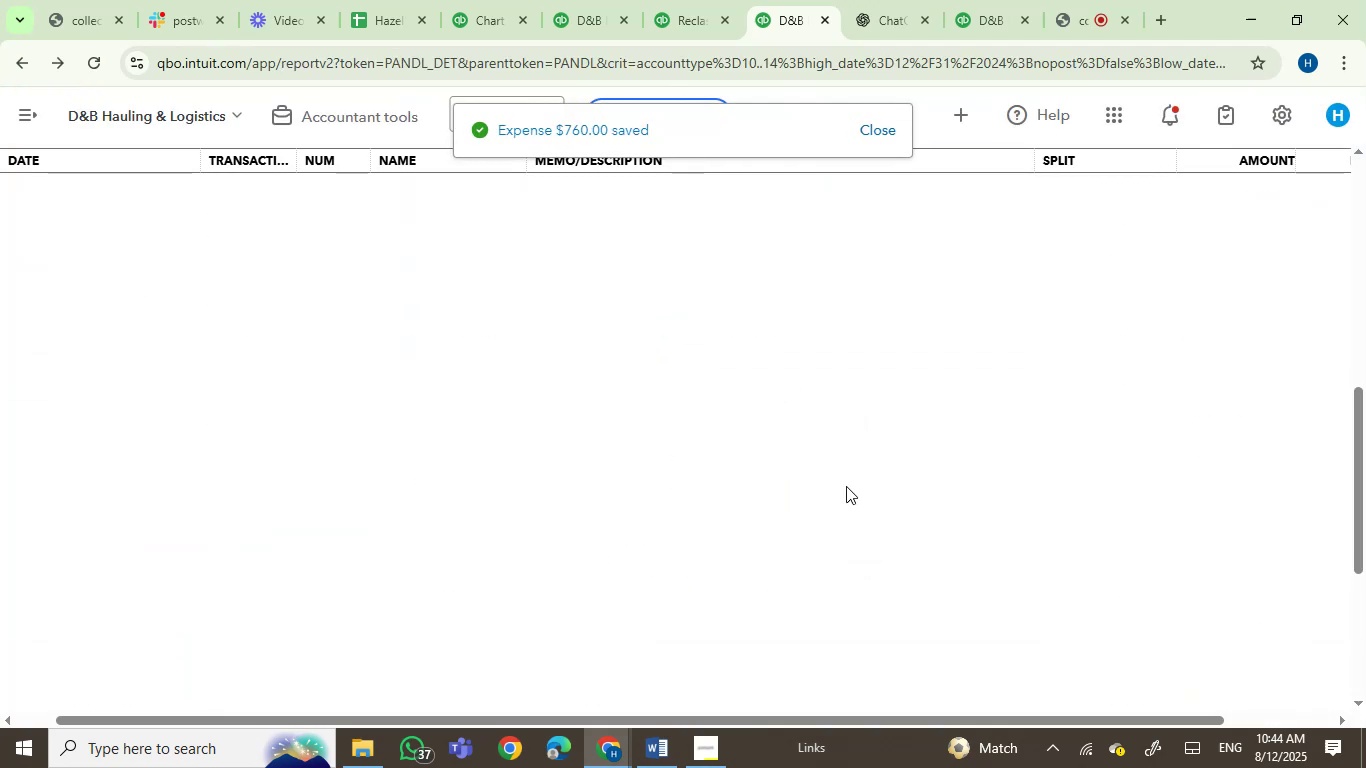 
left_click([566, 556])
 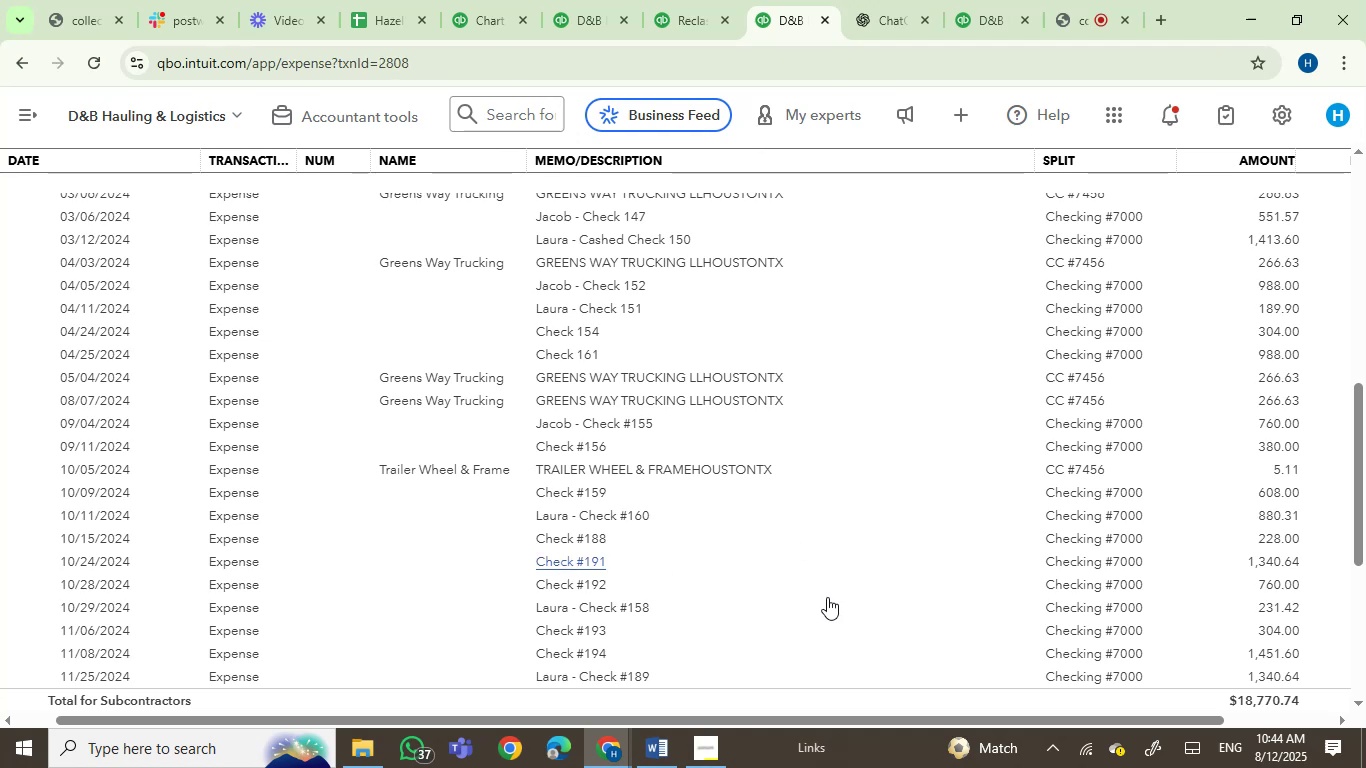 
mouse_move([731, 594])
 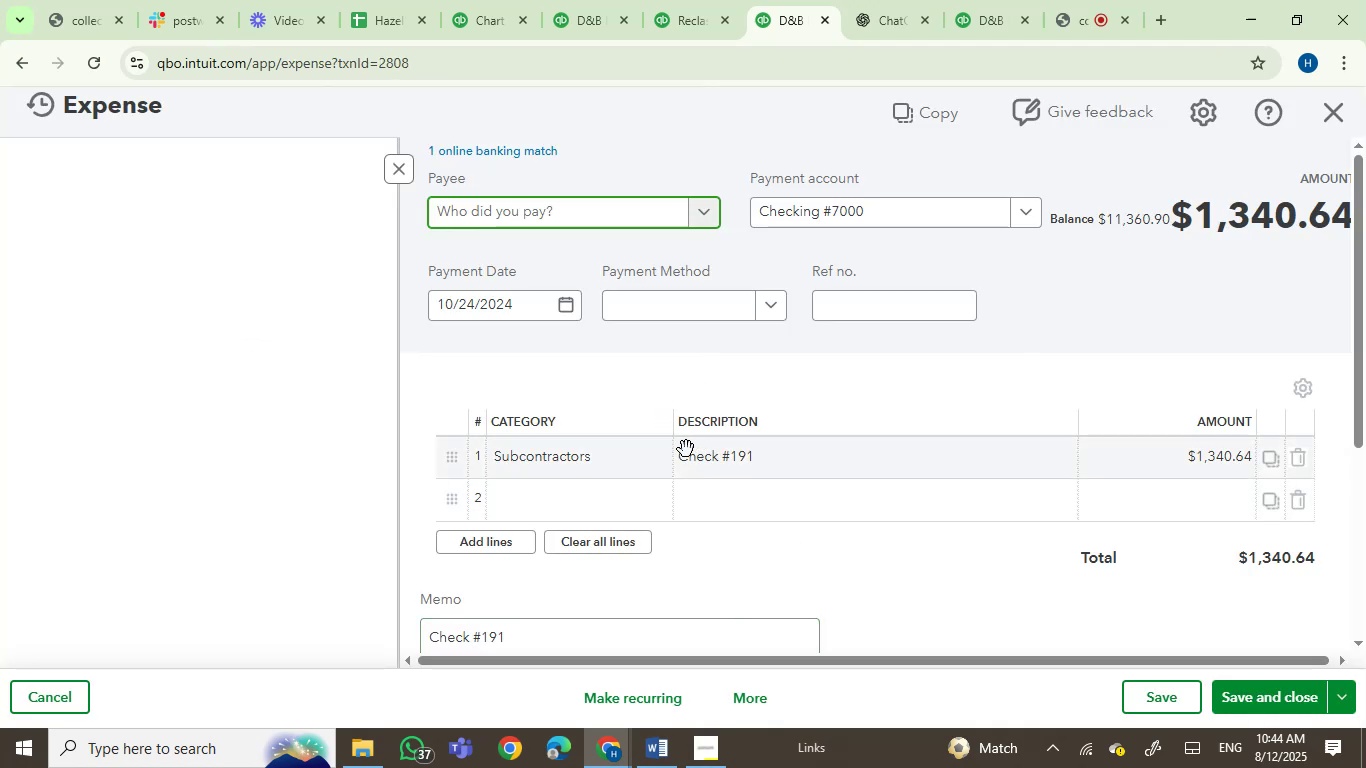 
left_click([682, 449])
 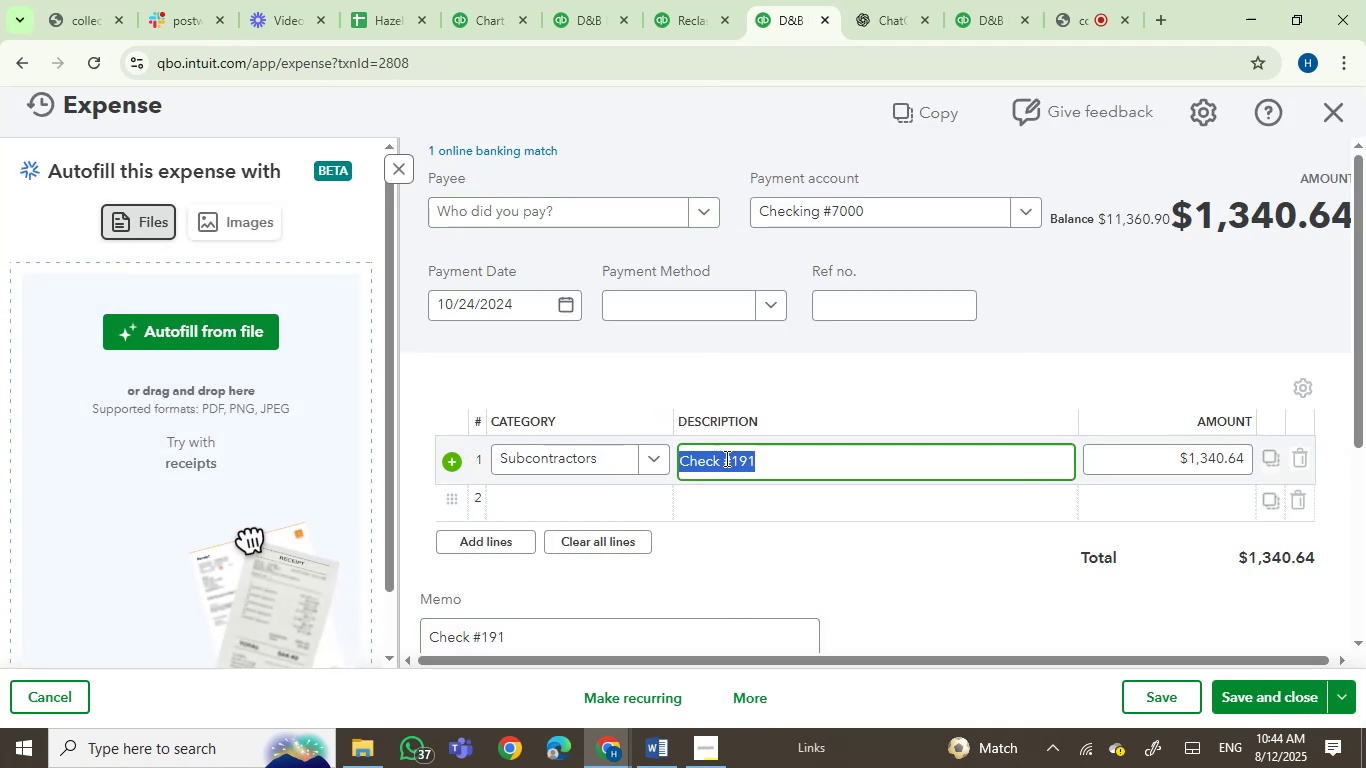 
key(ArrowLeft)
 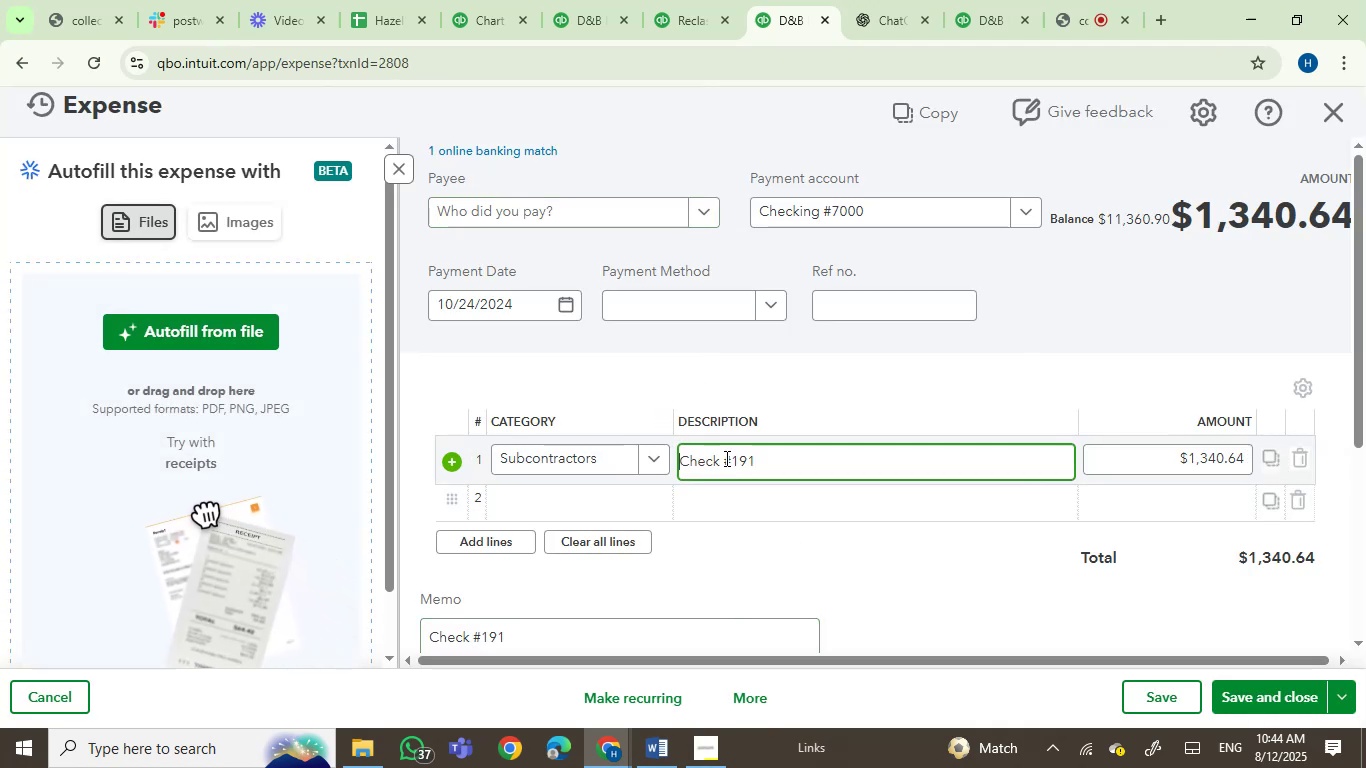 
key(Control+V)
 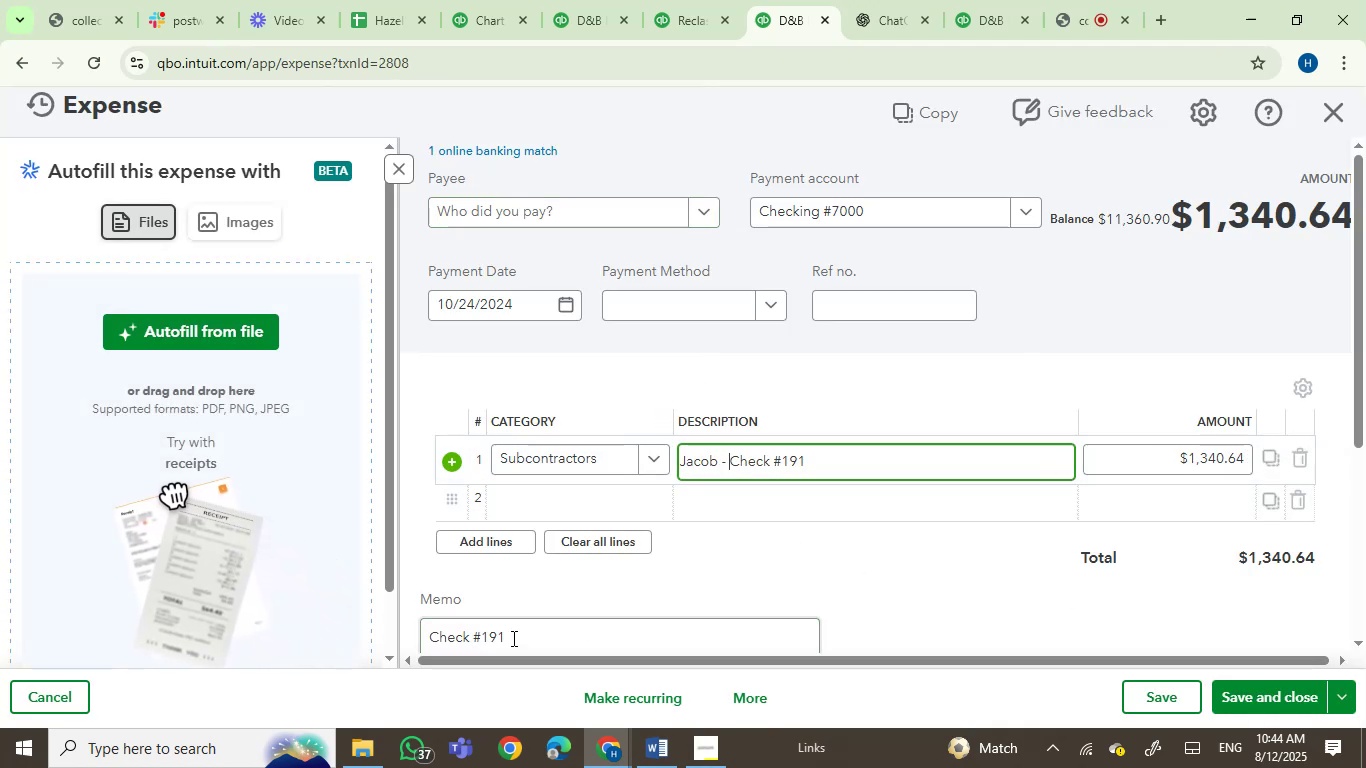 
left_click([428, 638])
 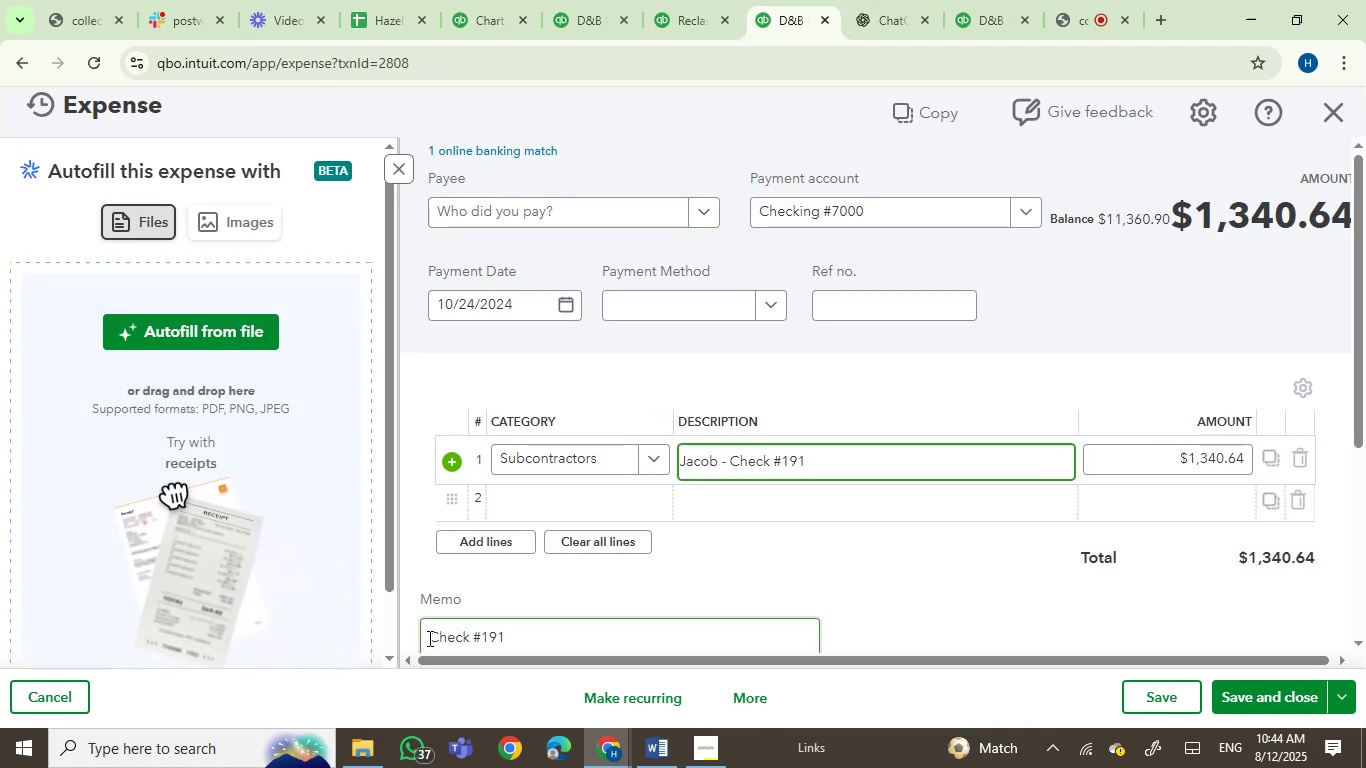 
key(Control+V)
 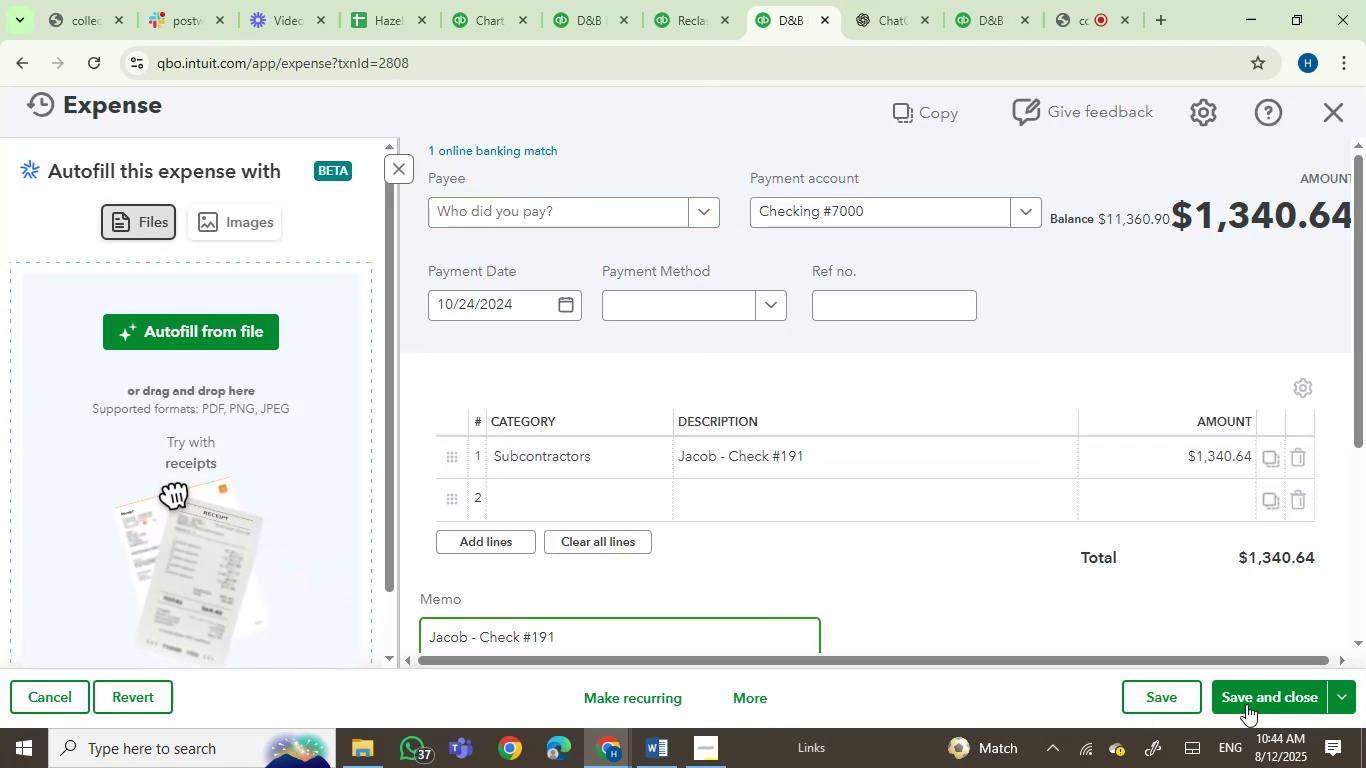 
left_click([1266, 695])
 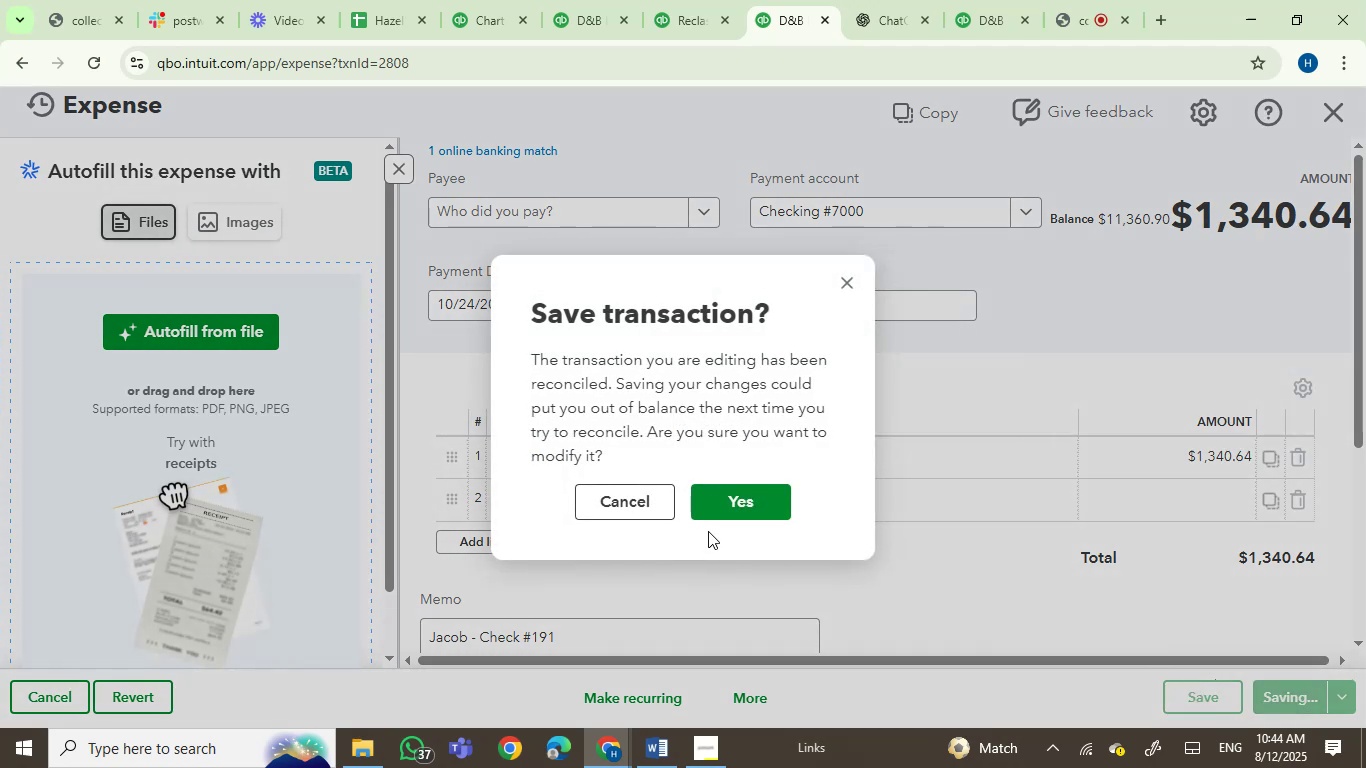 
left_click([713, 499])
 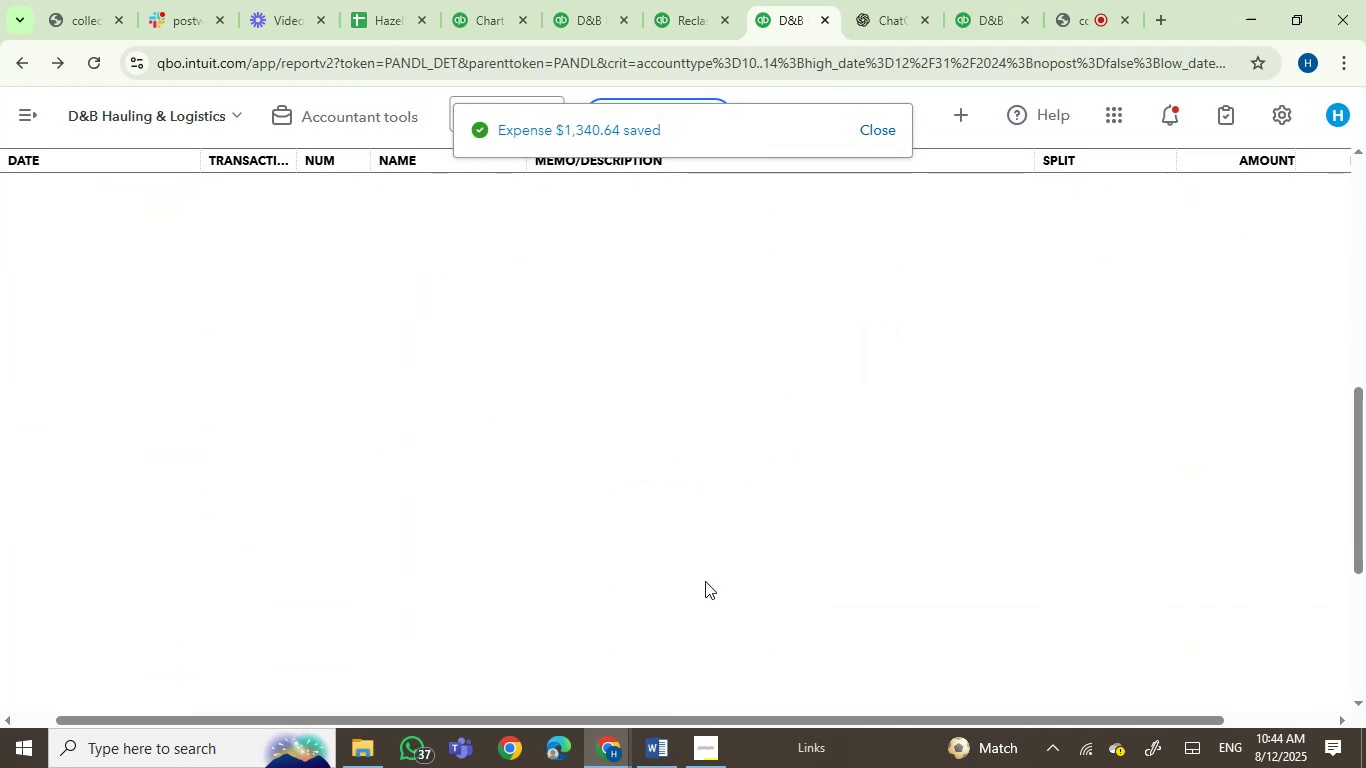 
wait(8.31)
 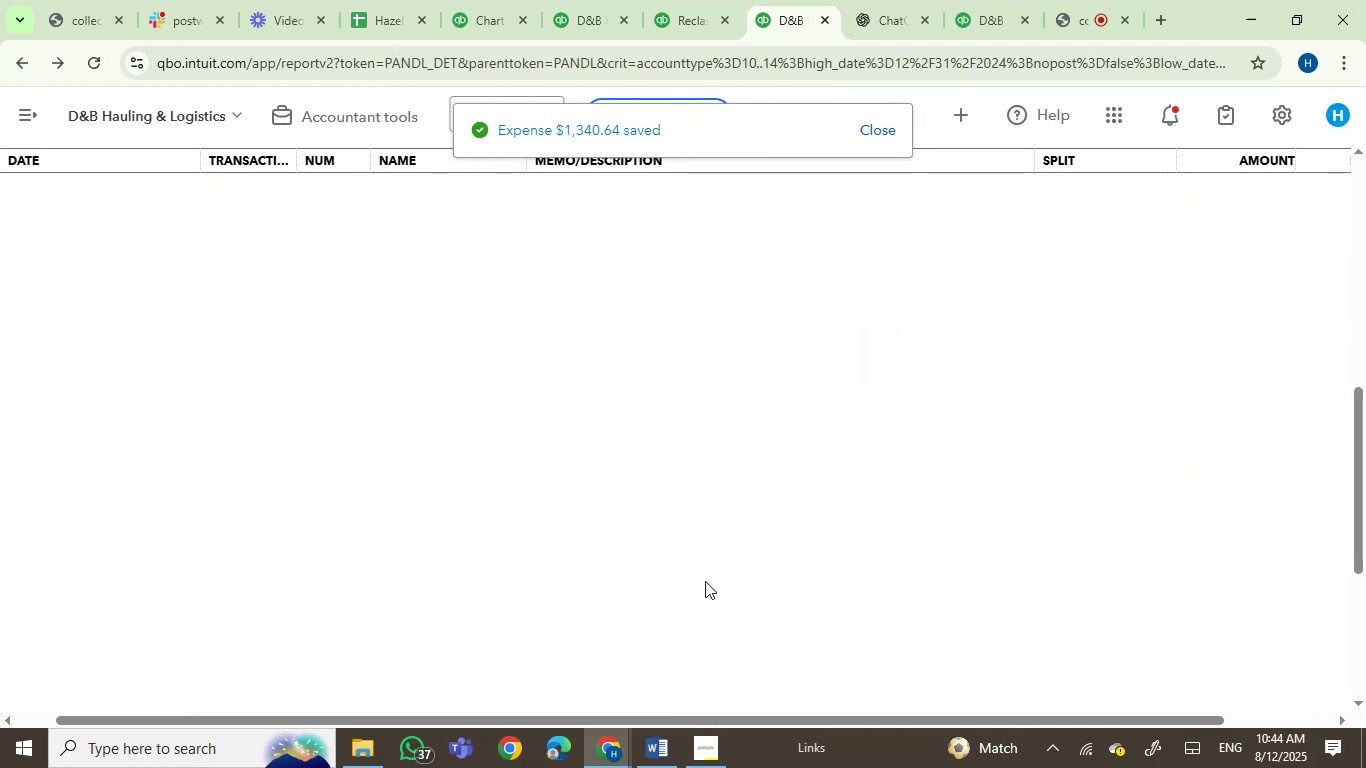 
scroll: coordinate [702, 581], scroll_direction: down, amount: 1.0
 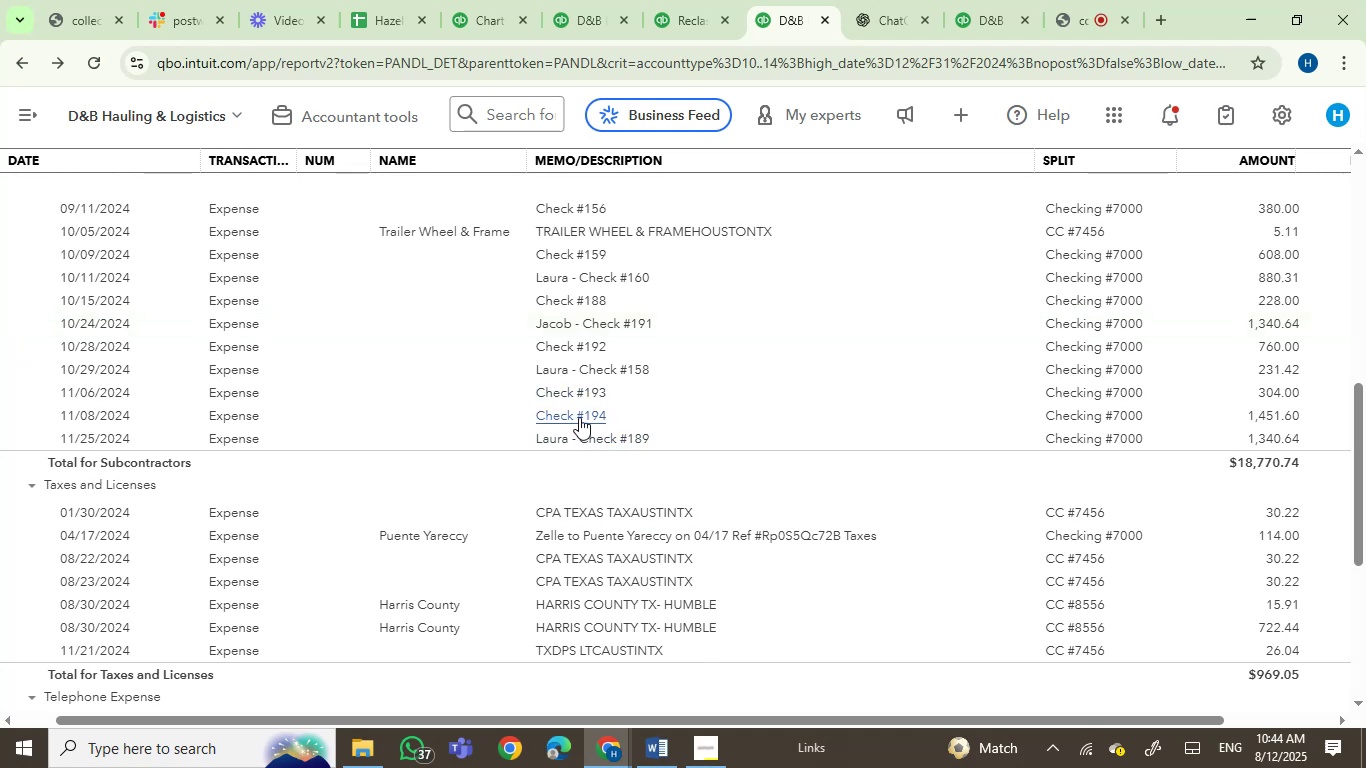 
left_click([579, 417])
 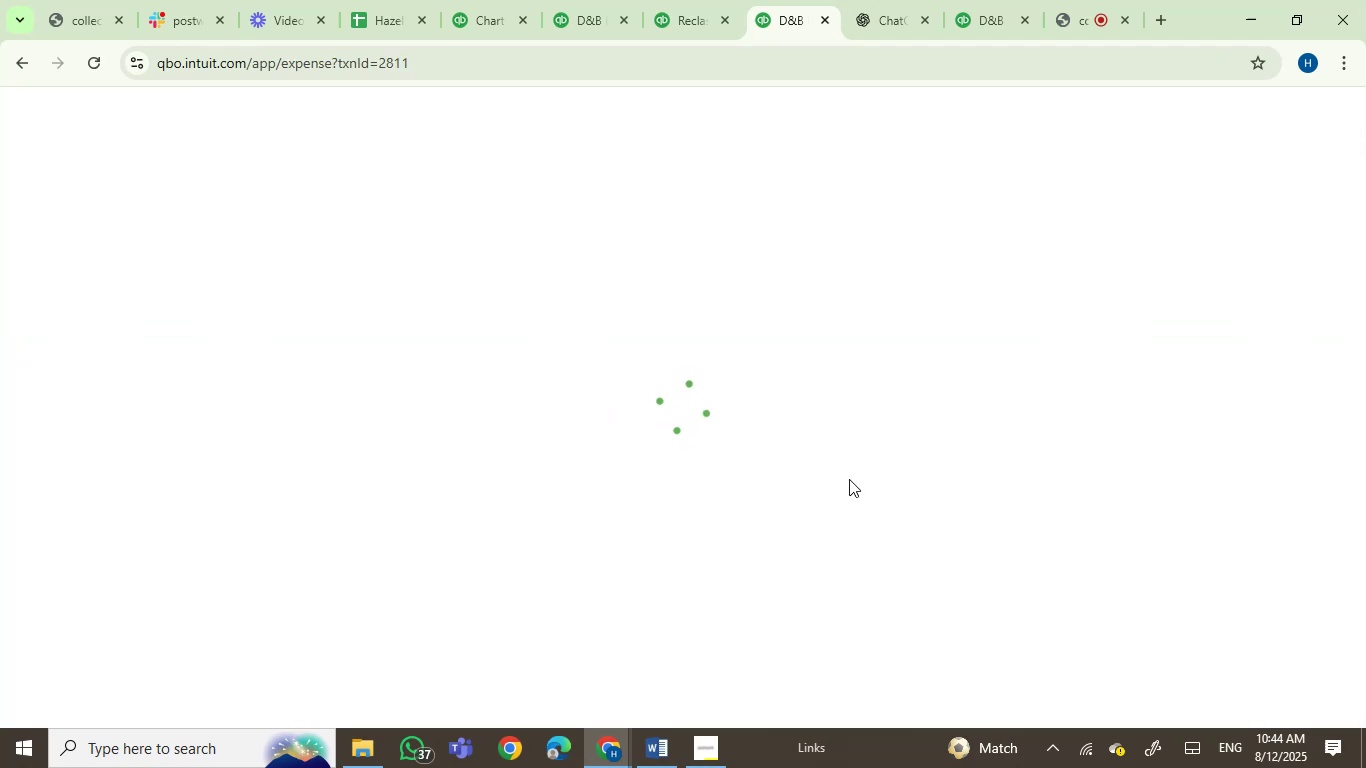 
left_click([686, 461])
 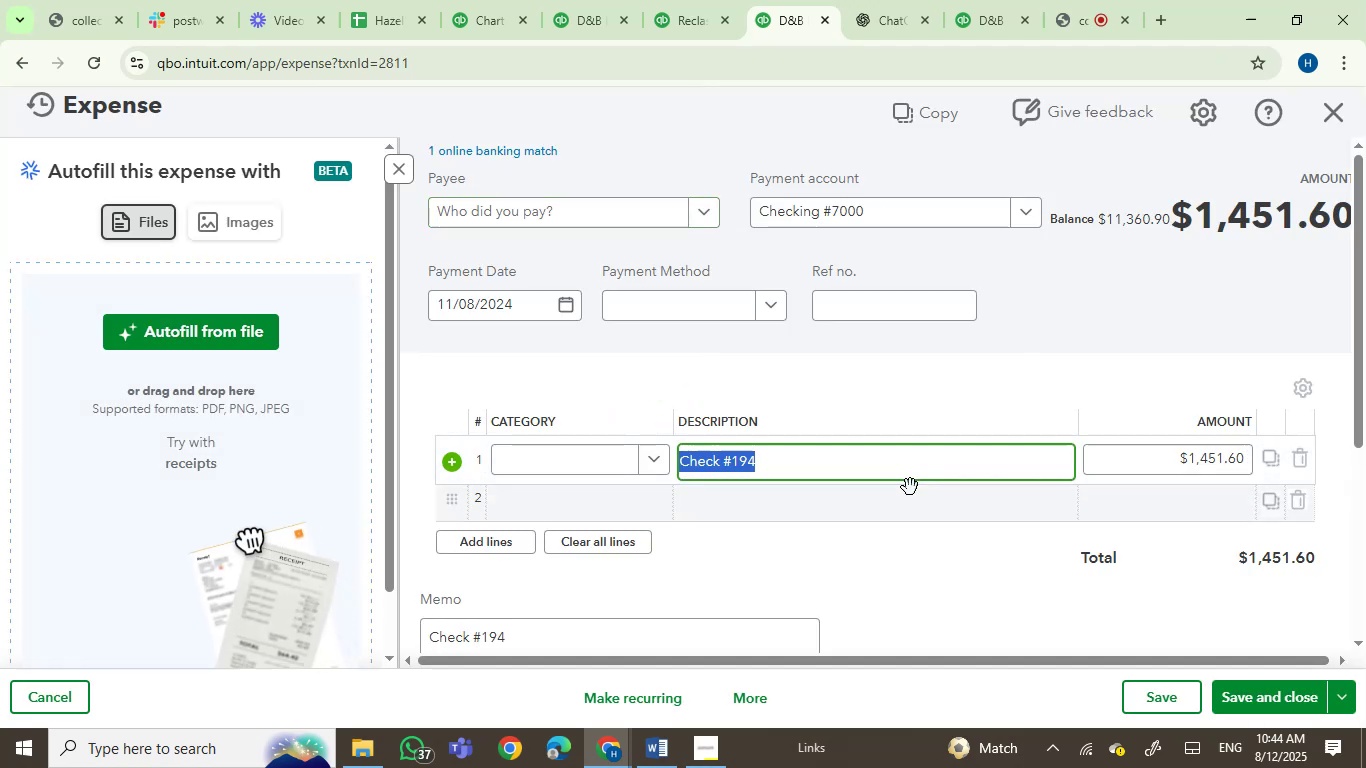 
key(ArrowLeft)
 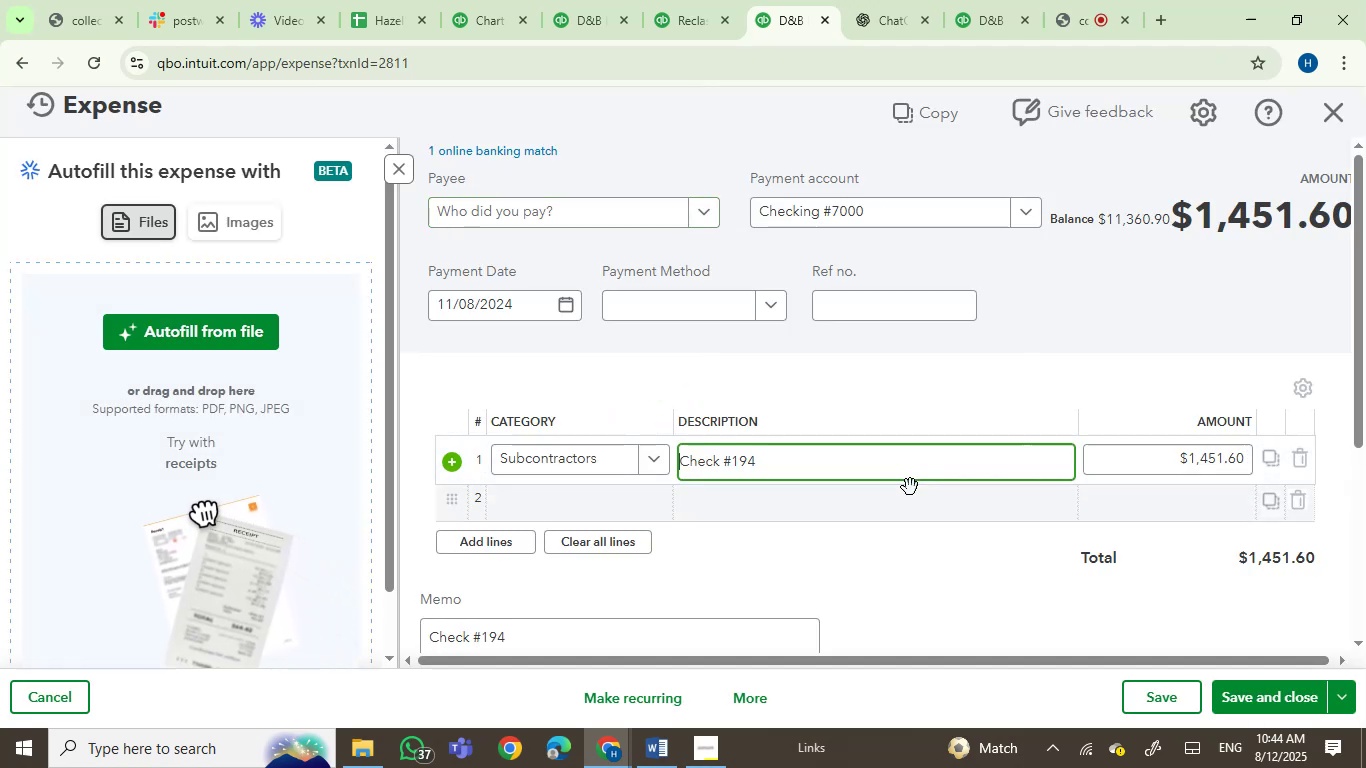 
key(Control+V)
 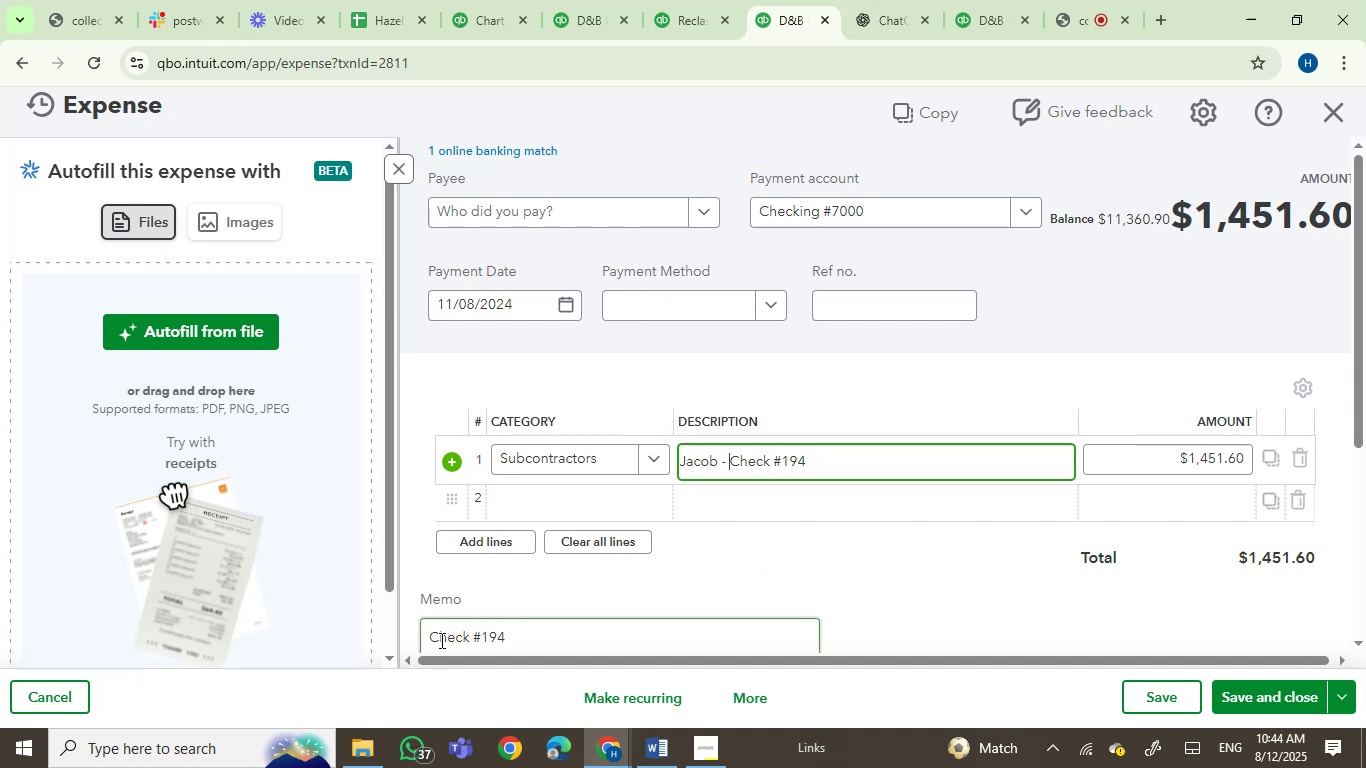 
left_click([430, 641])
 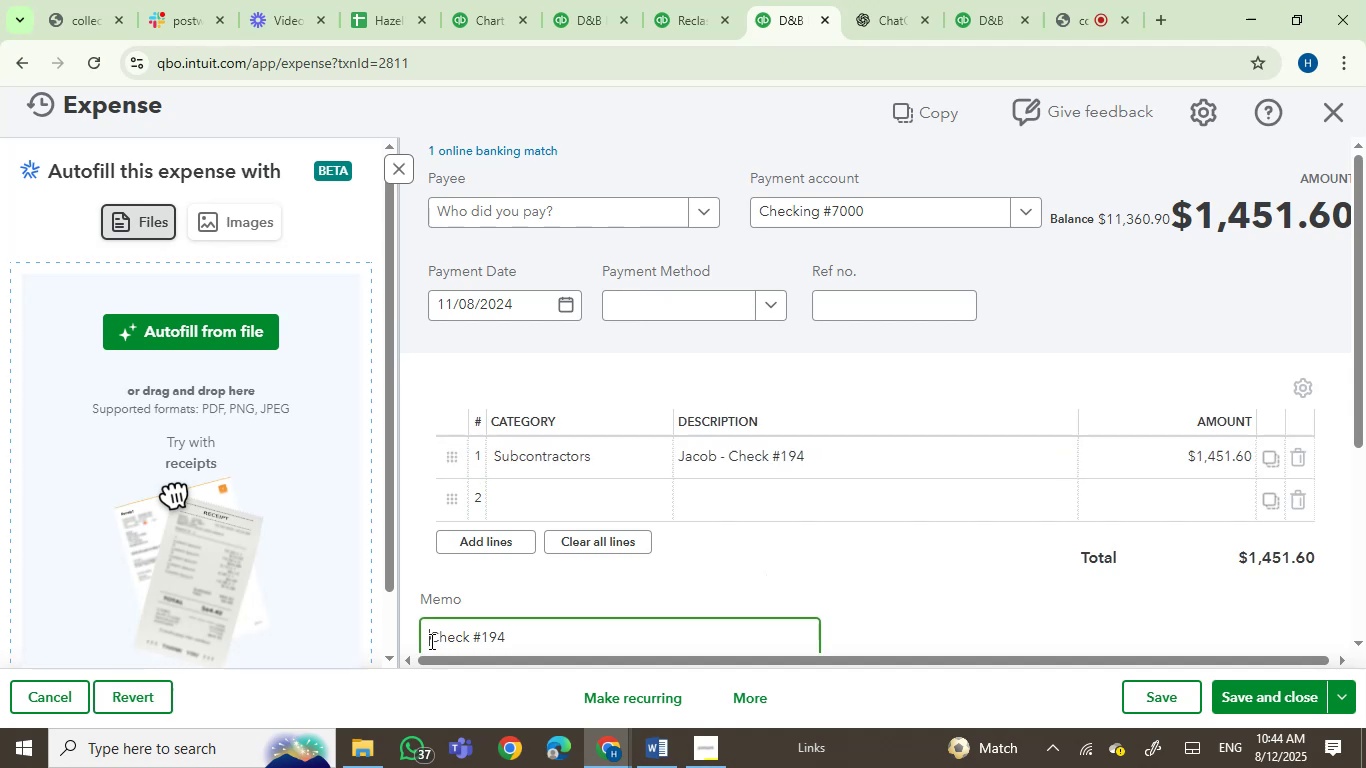 
key(Control+V)
 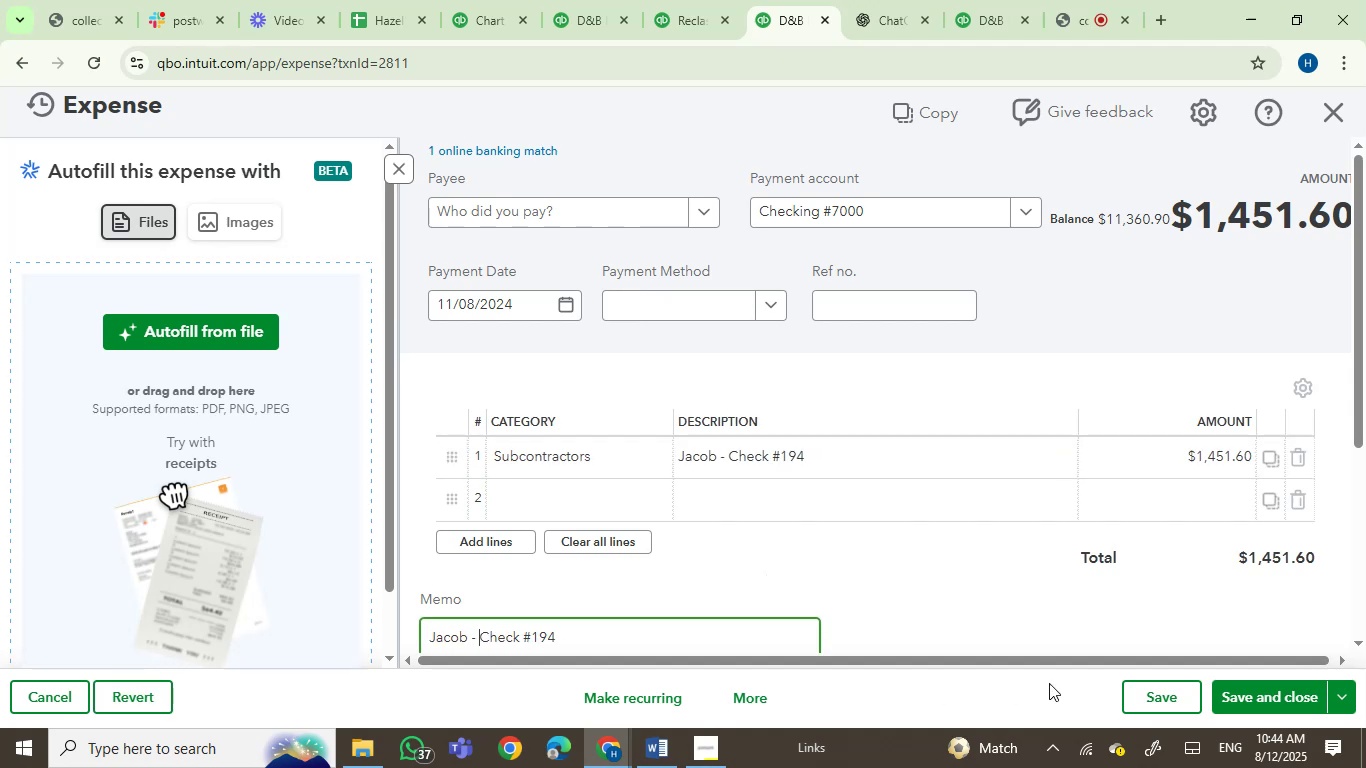 
left_click([1259, 698])
 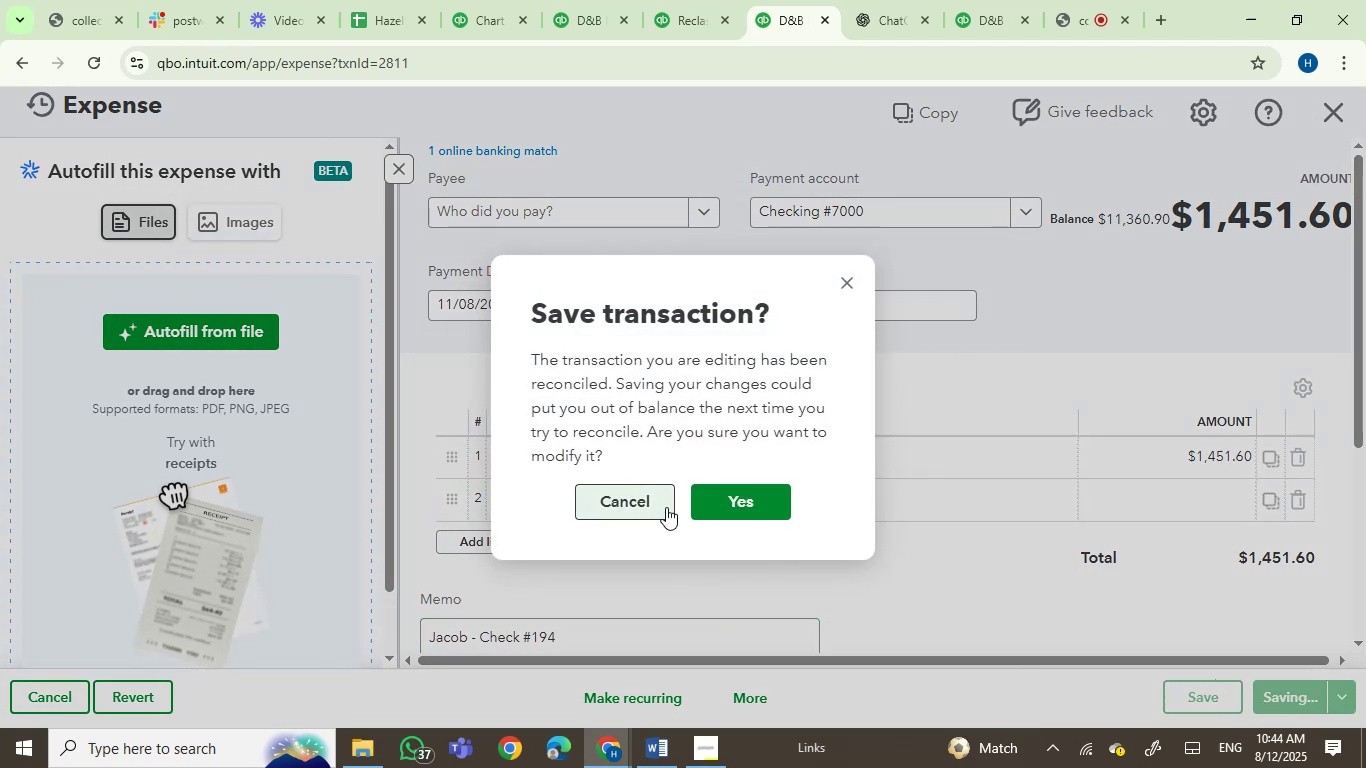 
left_click([723, 498])
 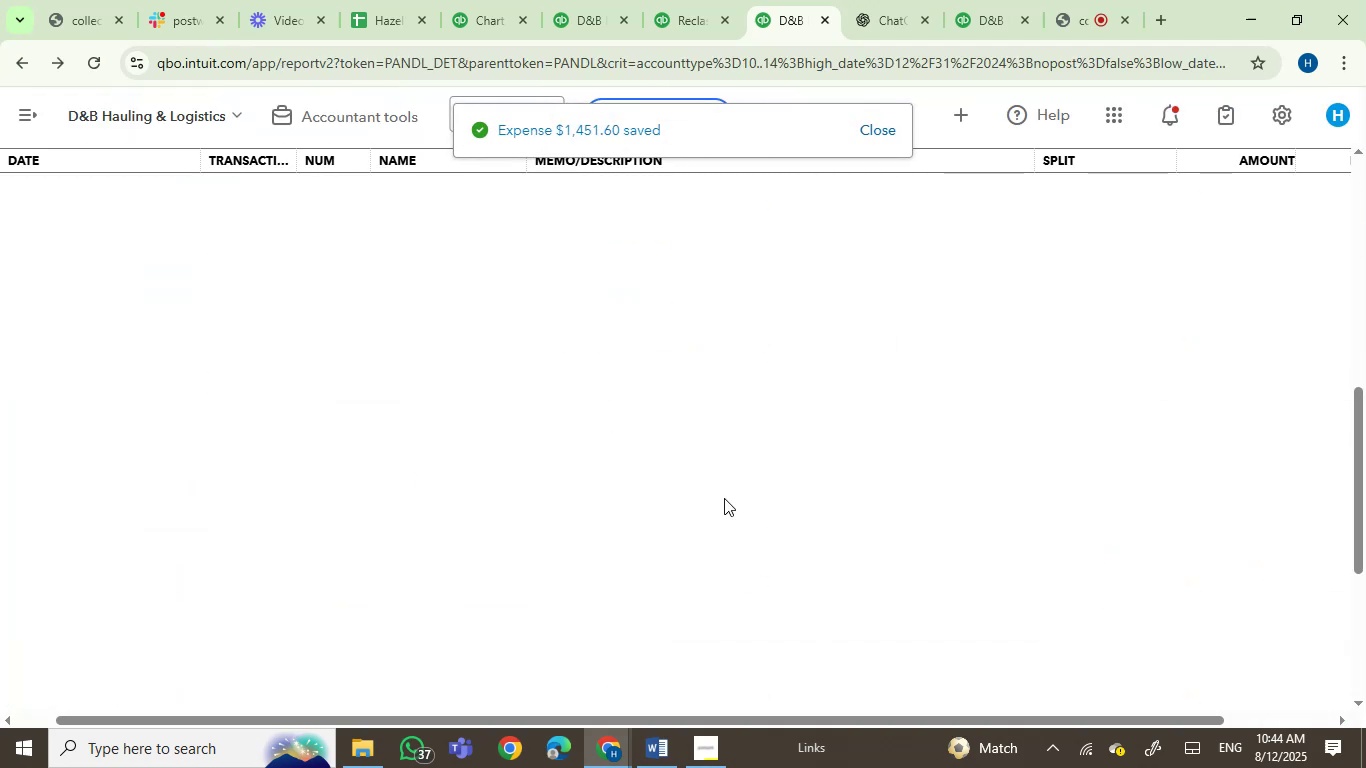 
wait(9.21)
 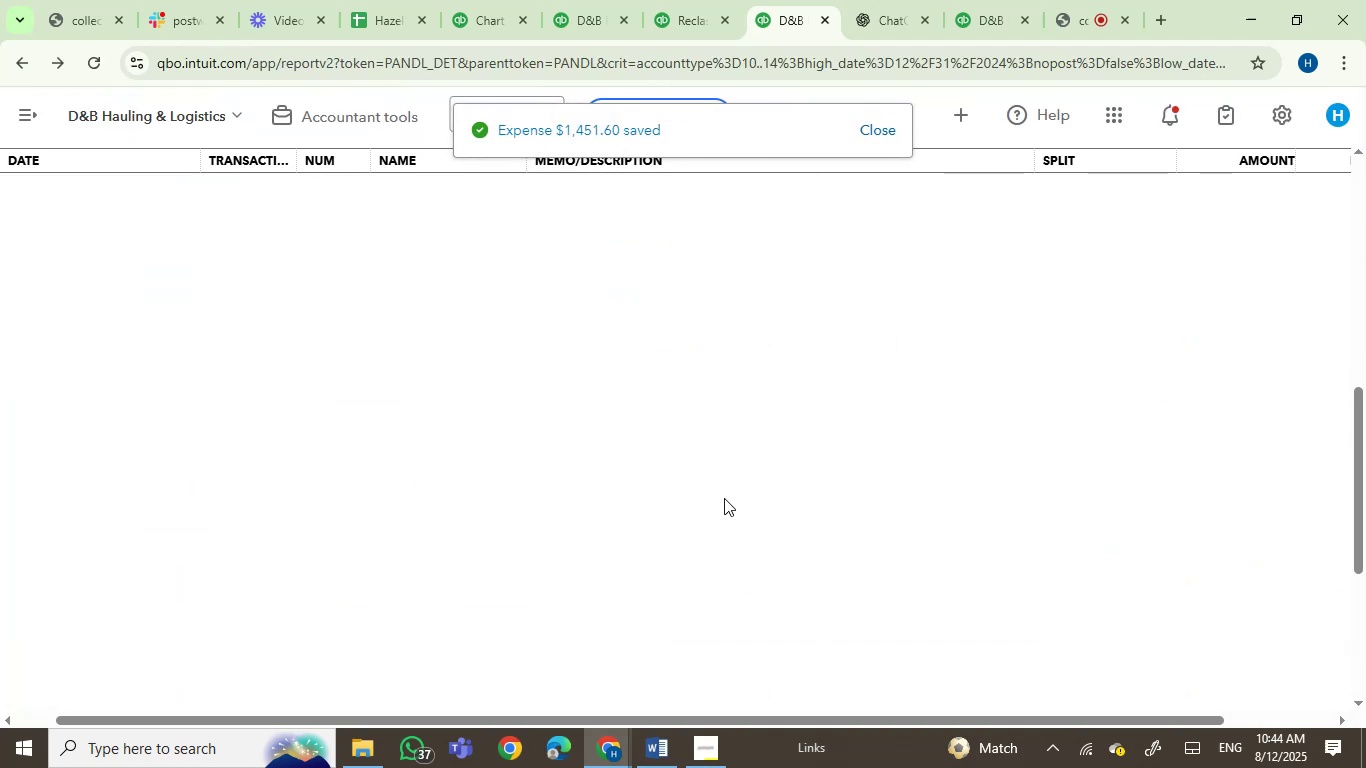 
scroll: coordinate [630, 354], scroll_direction: up, amount: 5.0
 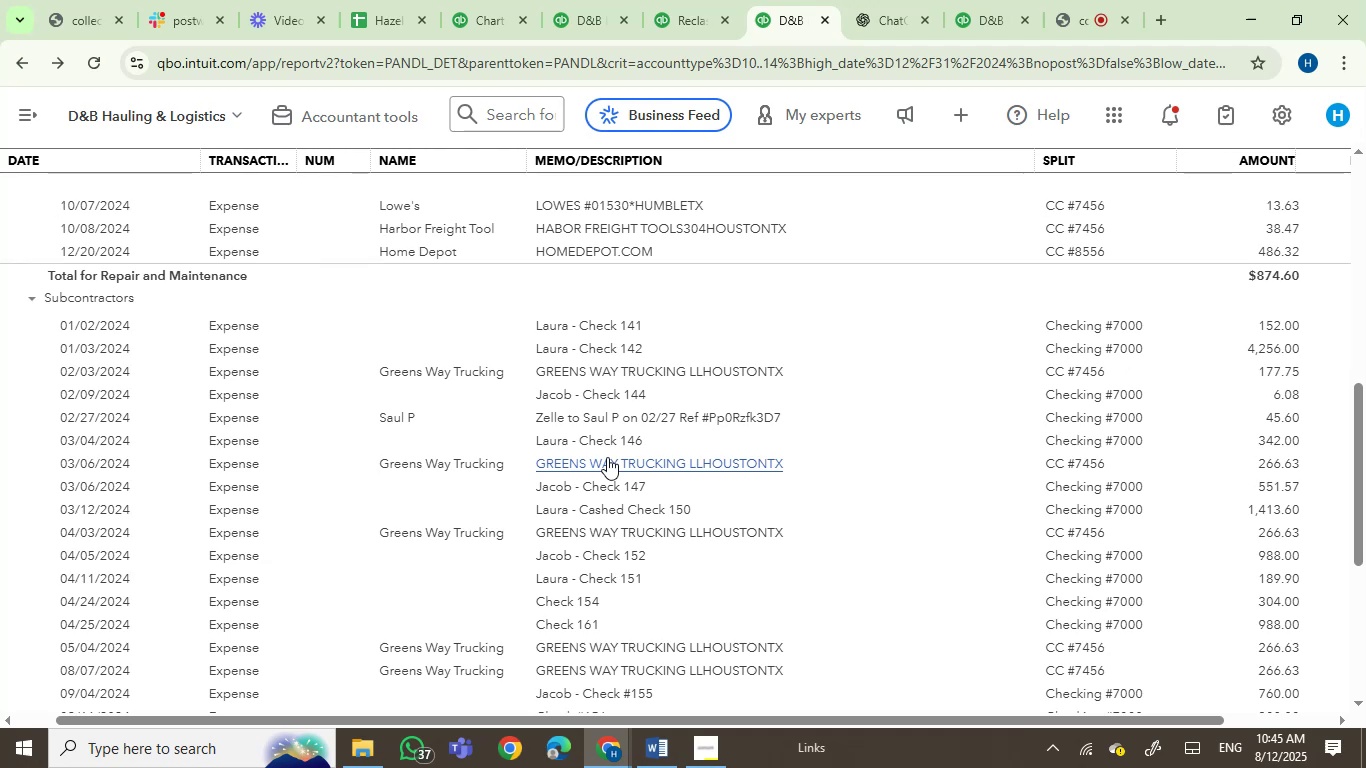 
scroll: coordinate [607, 457], scroll_direction: down, amount: 1.0
 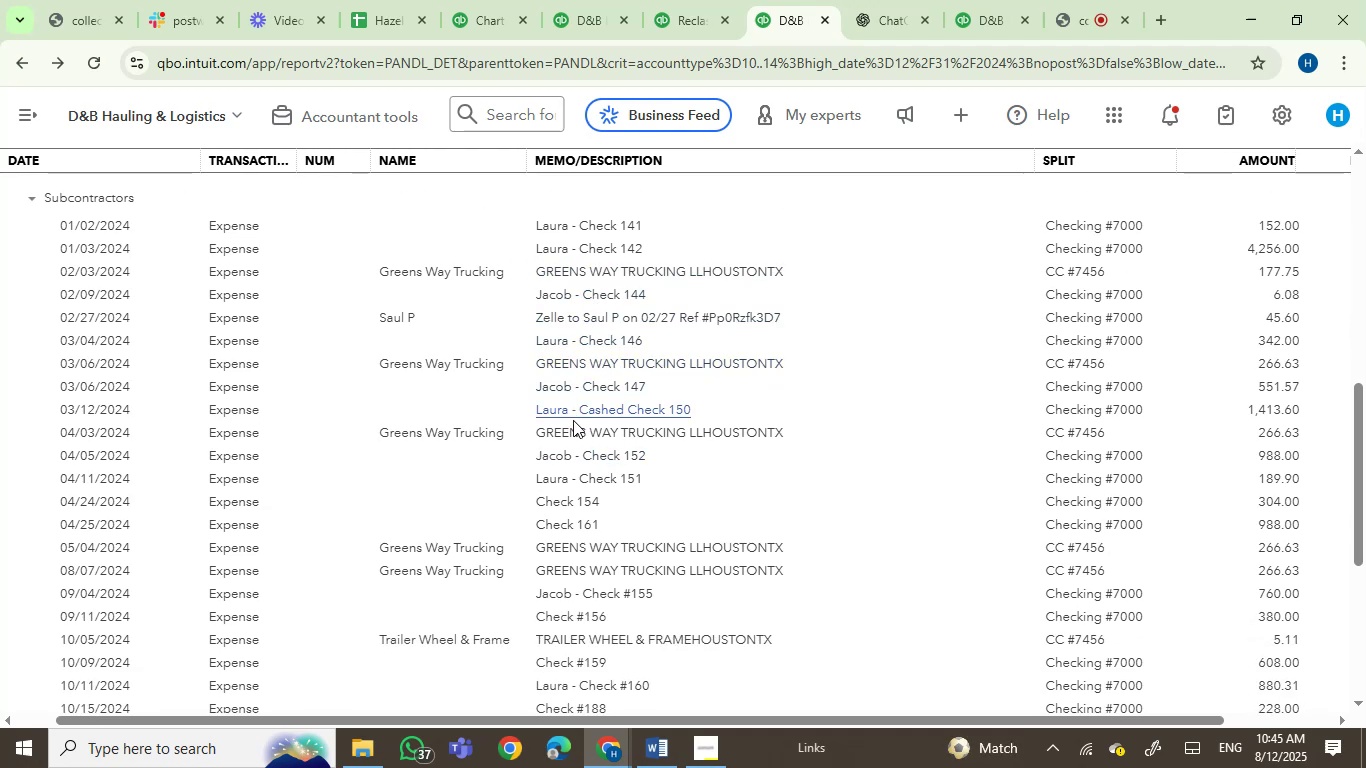 
left_click([572, 504])
 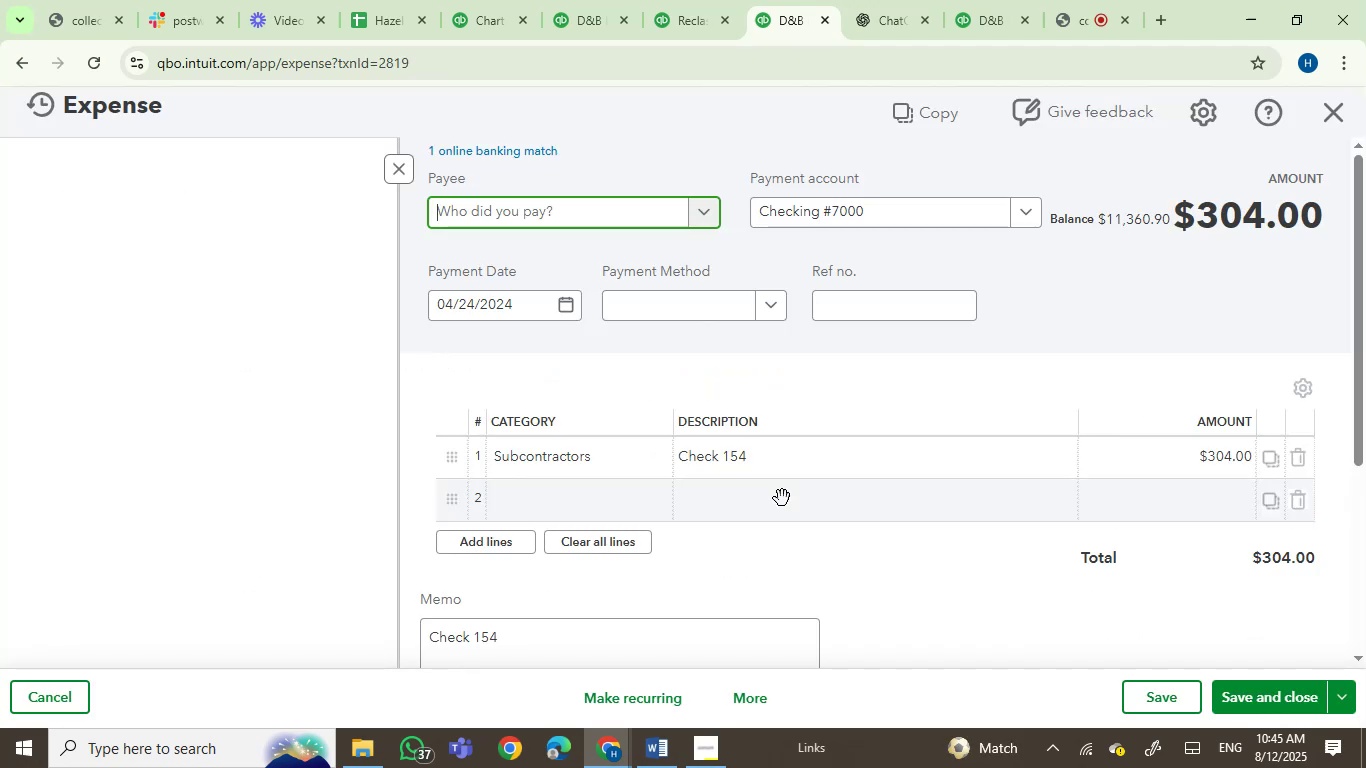 
left_click([707, 463])
 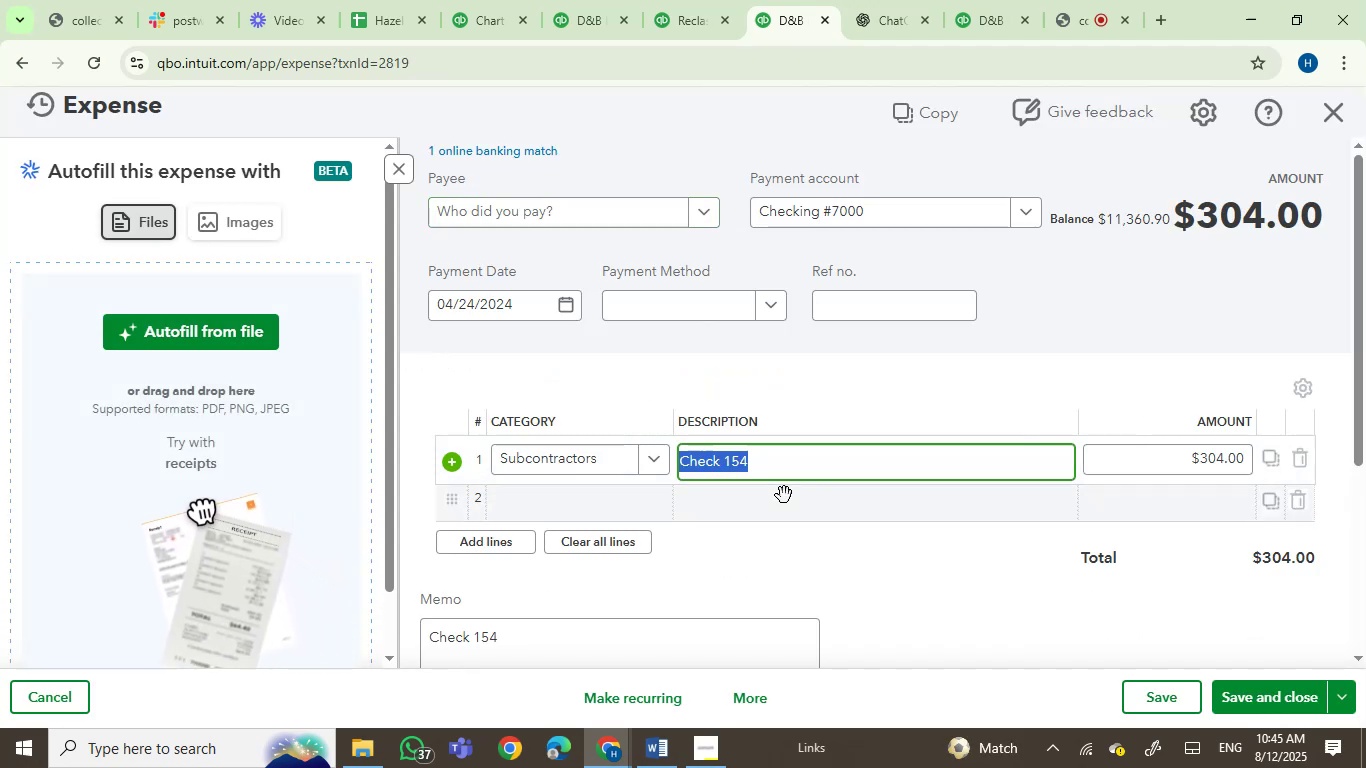 
key(ArrowLeft)
 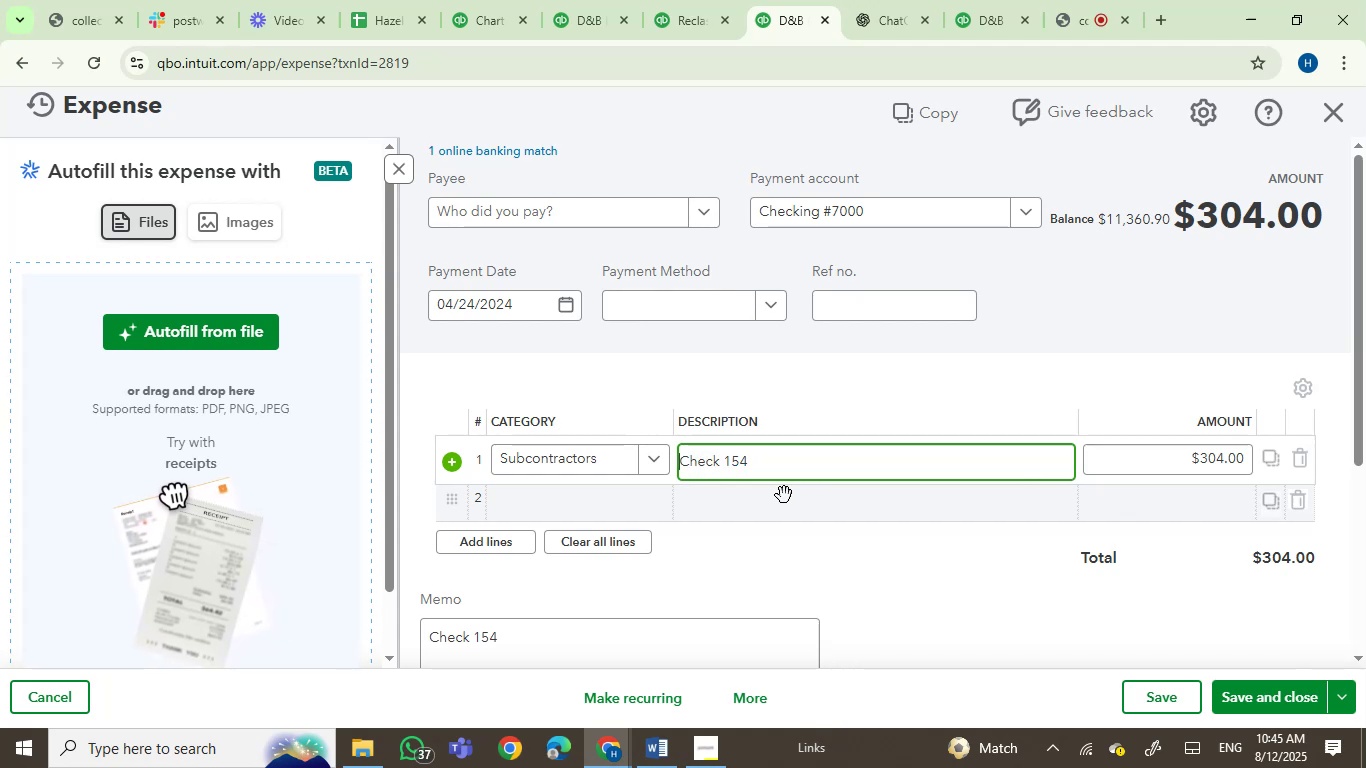 
wait(9.47)
 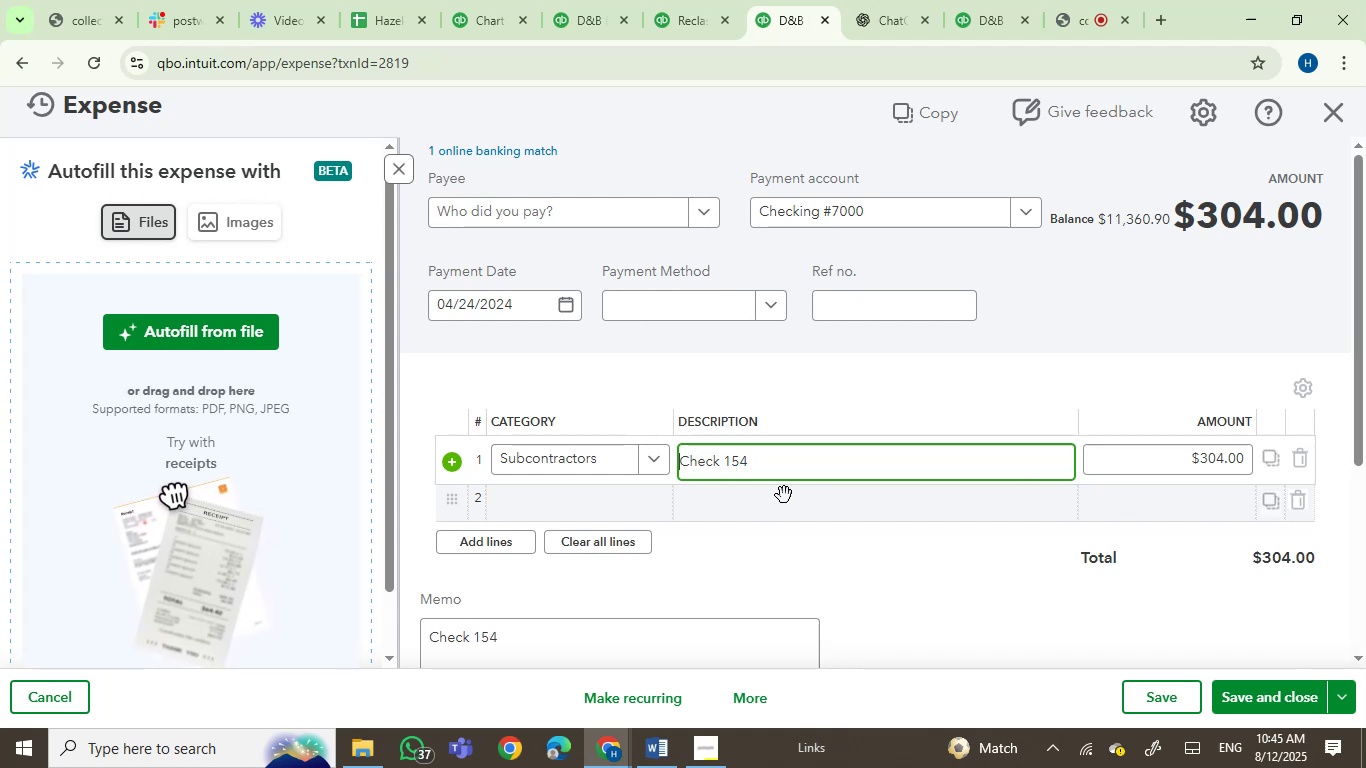 
type(p)
key(Backspace)
type(Paul )
key(Backspace)
key(Backspace)
key(Backspace)
key(Backspace)
key(Backspace)
key(Backspace)
type(j)
key(Backspace)
type(JO)
key(Backspace)
type(hone )
key(Backspace)
key(Backspace)
key(Backspace)
type(N )
key(Backspace)
key(Backspace)
key(Backspace)
key(Backspace)
type(OHN )
key(Backspace)
type( PAUL - )
 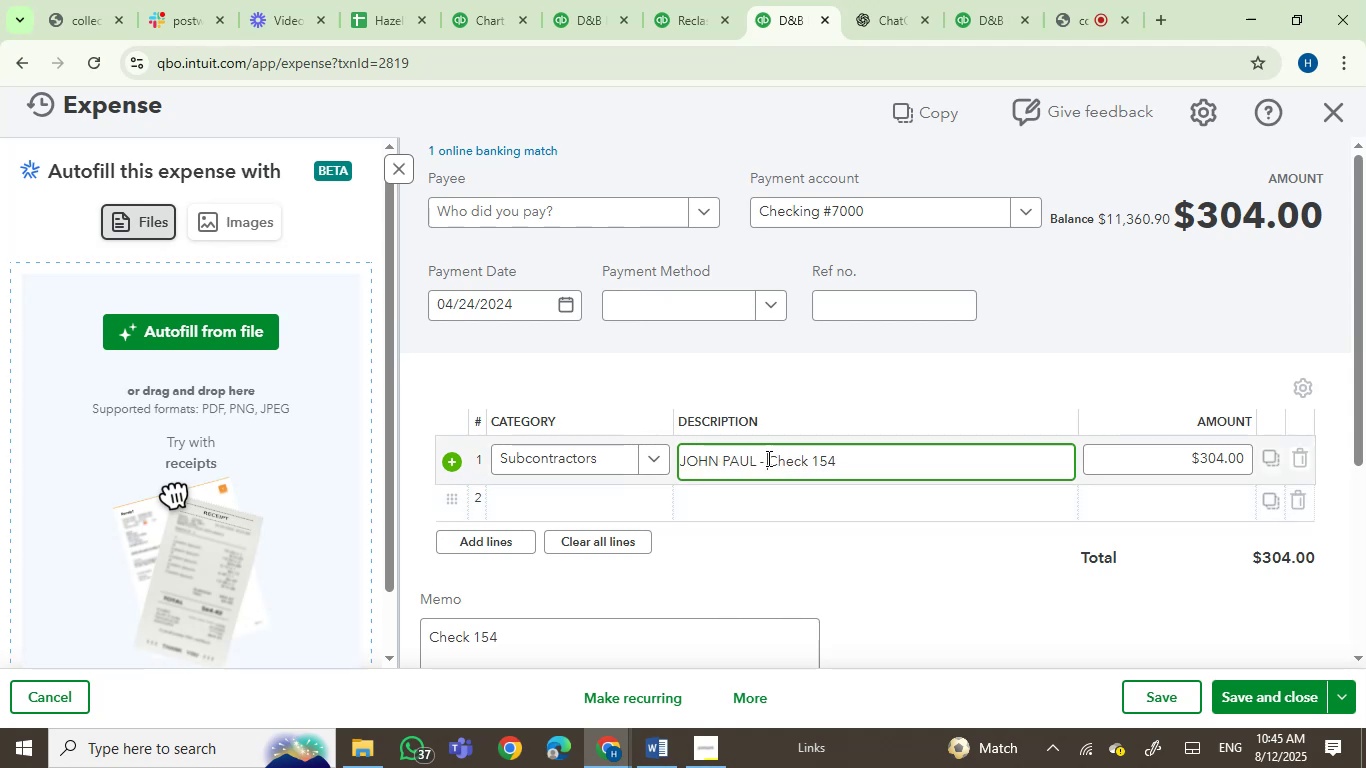 
left_click_drag(start_coordinate=[769, 458], to_coordinate=[669, 472])
 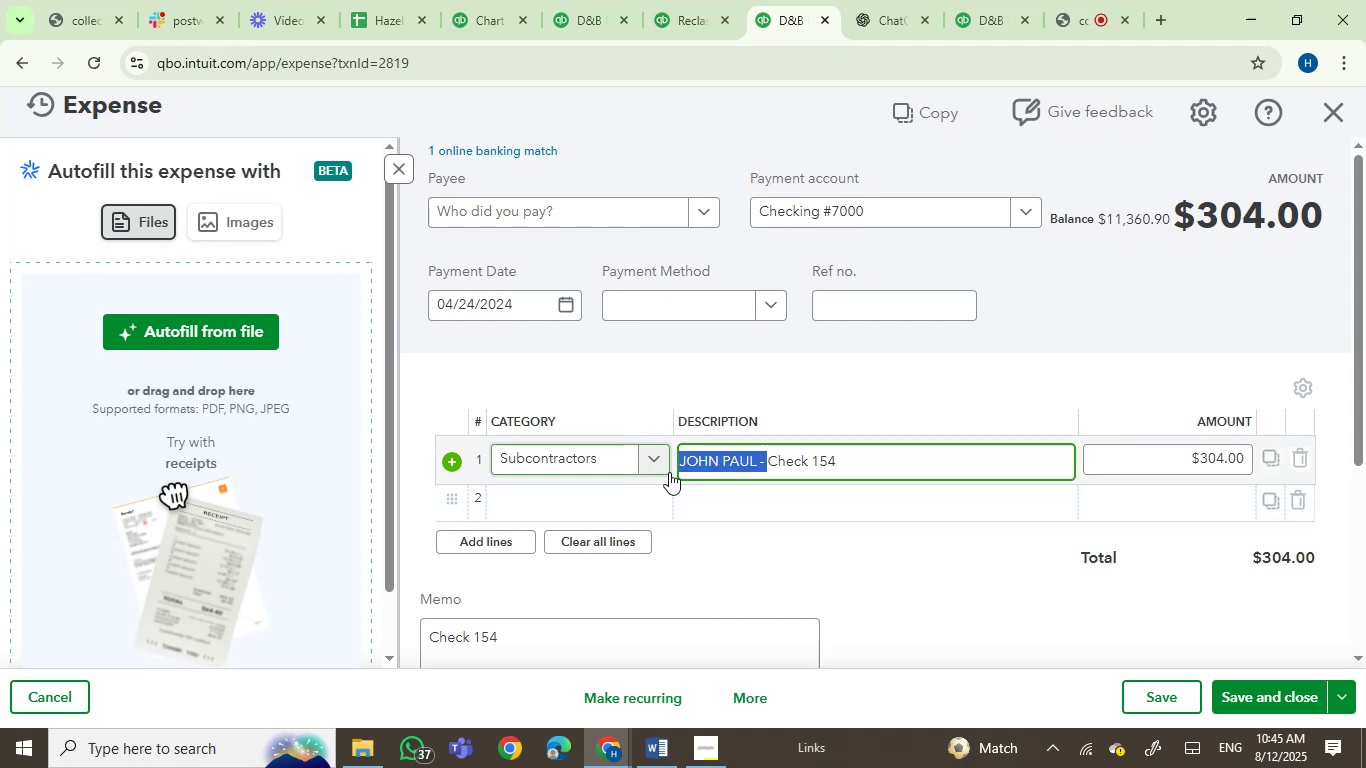 
key(Control+C)
 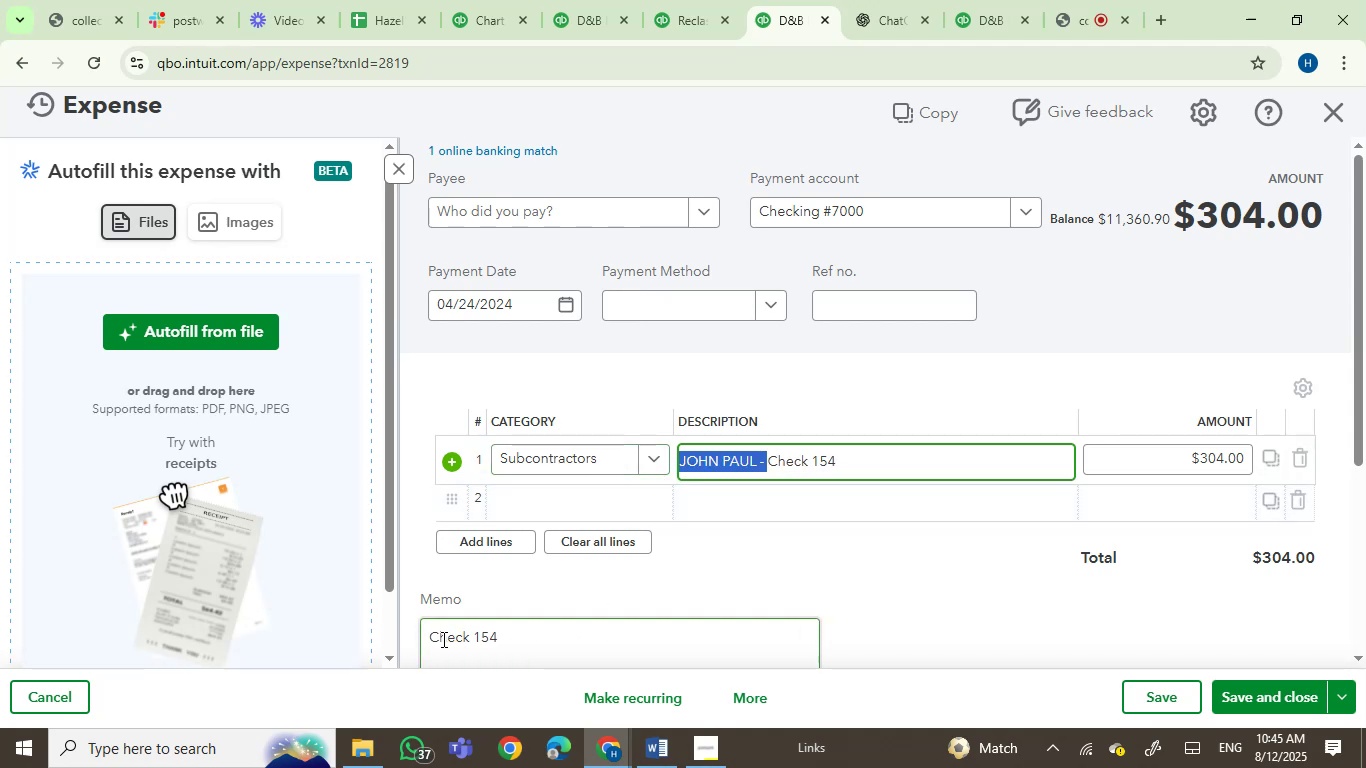 
left_click([428, 631])
 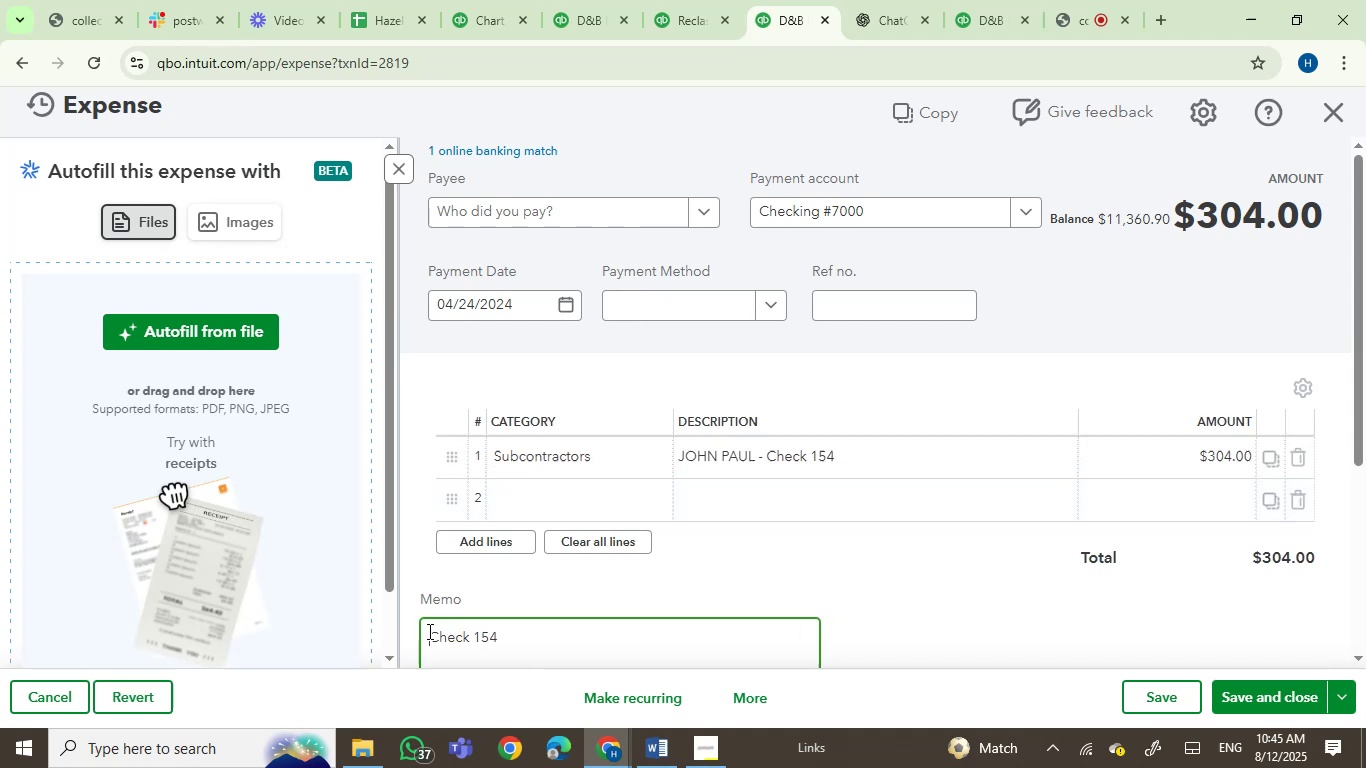 
key(Control+V)
 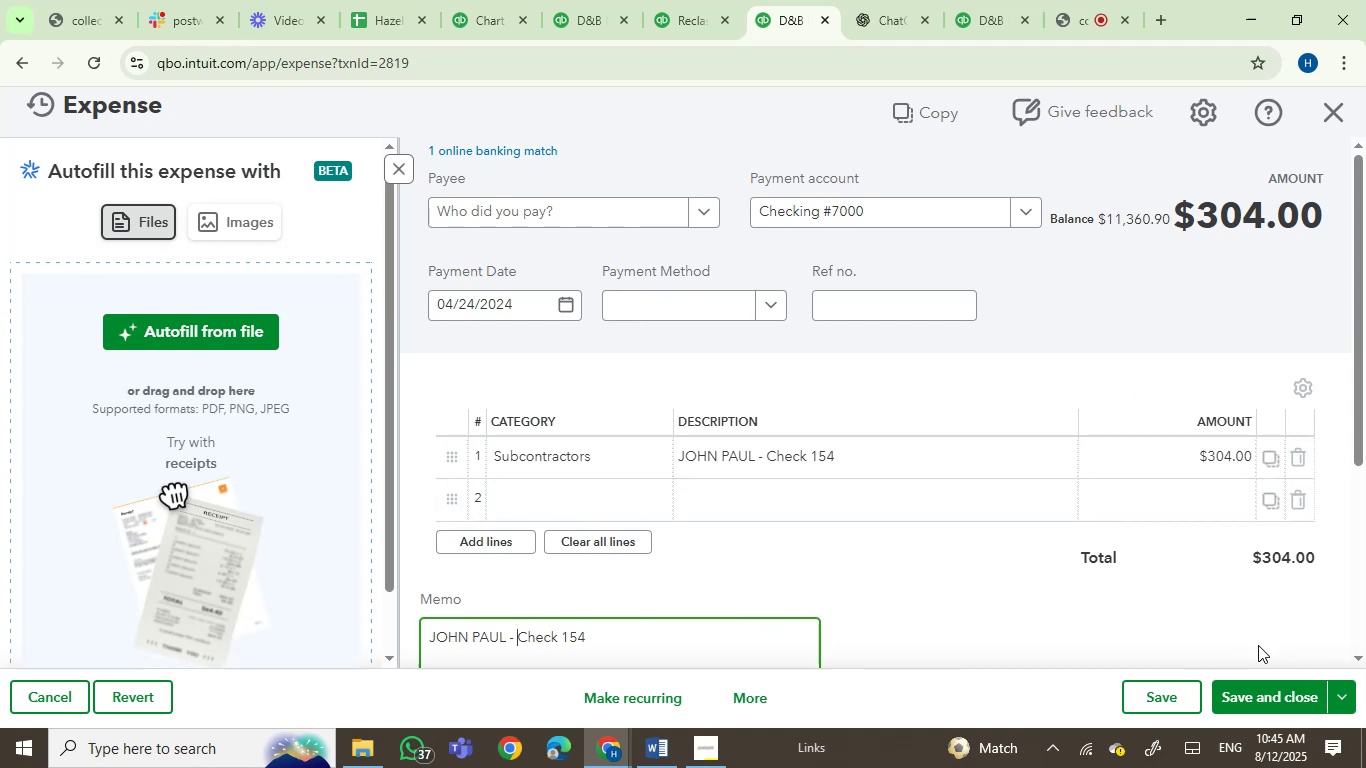 
left_click([1269, 693])
 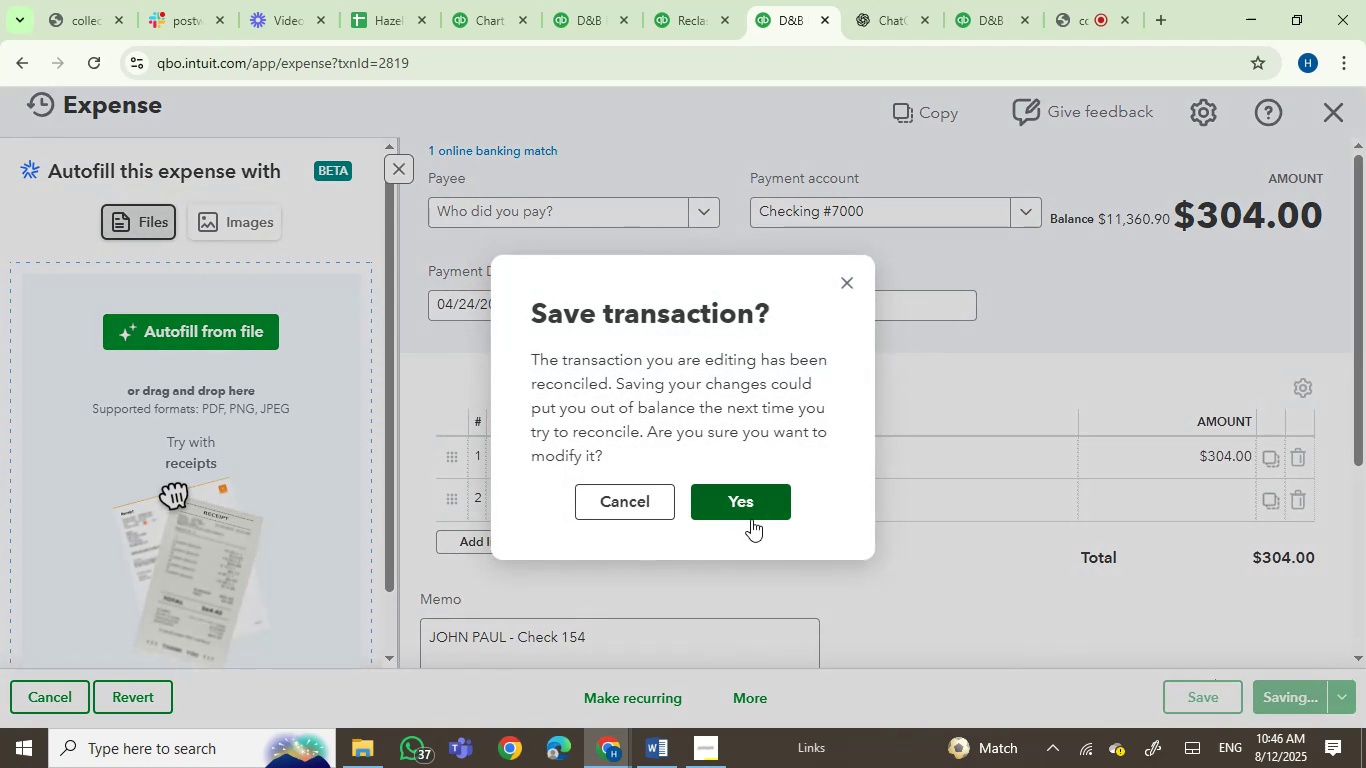 
double_click([746, 503])
 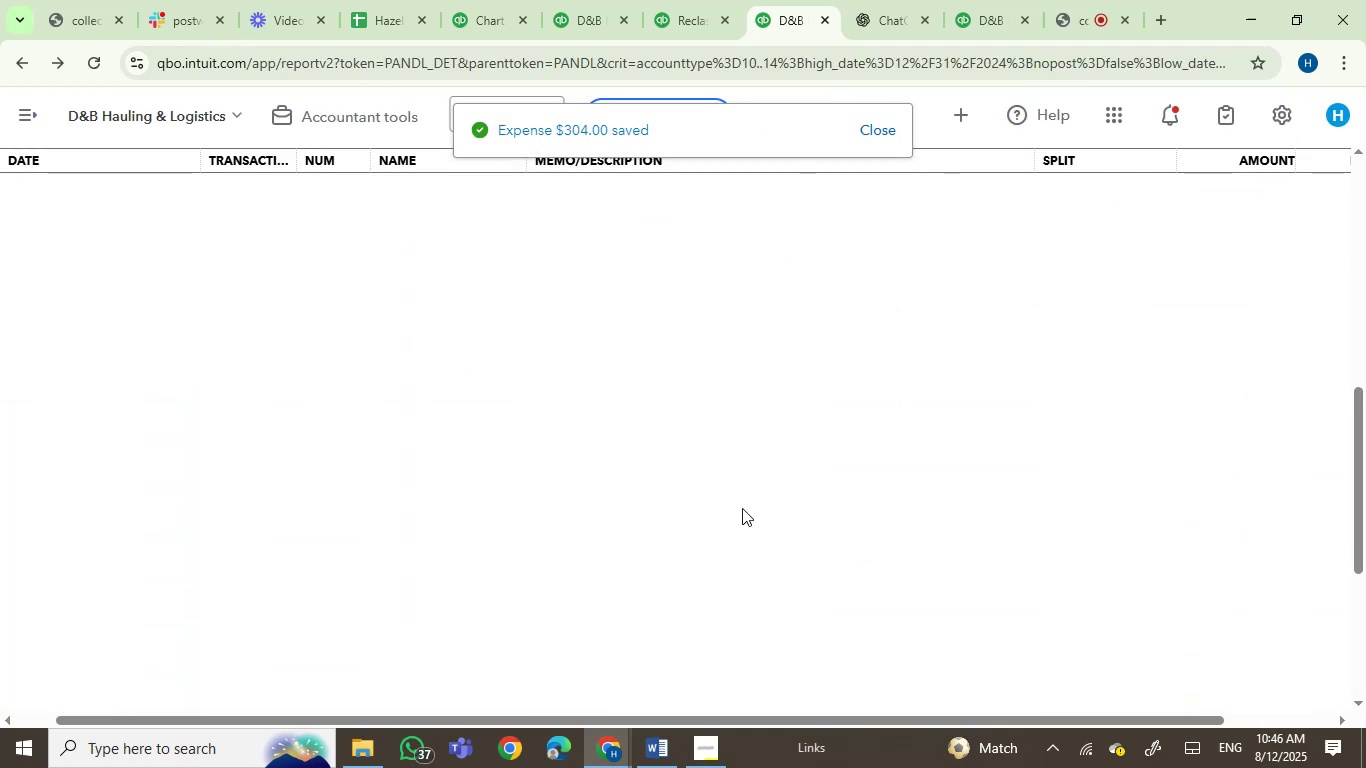 
wait(8.16)
 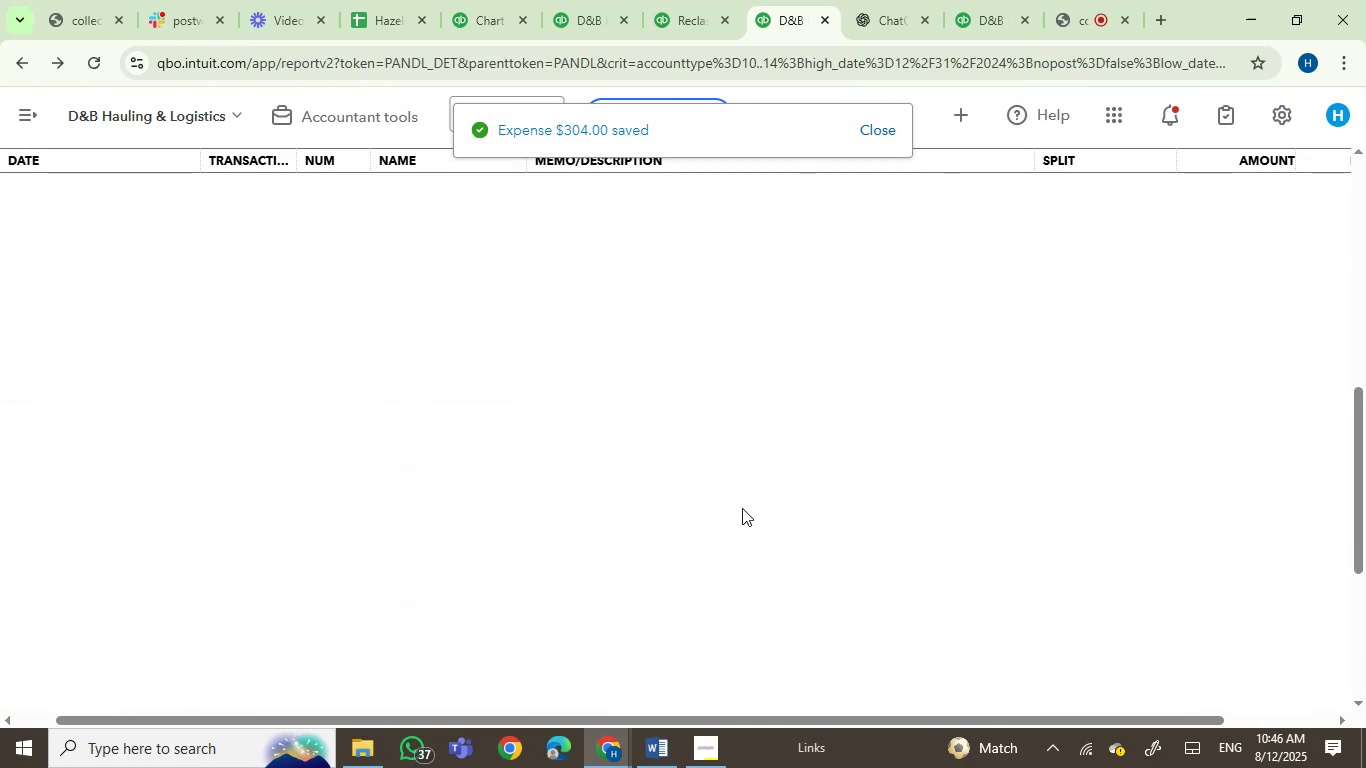 
left_click([571, 450])
 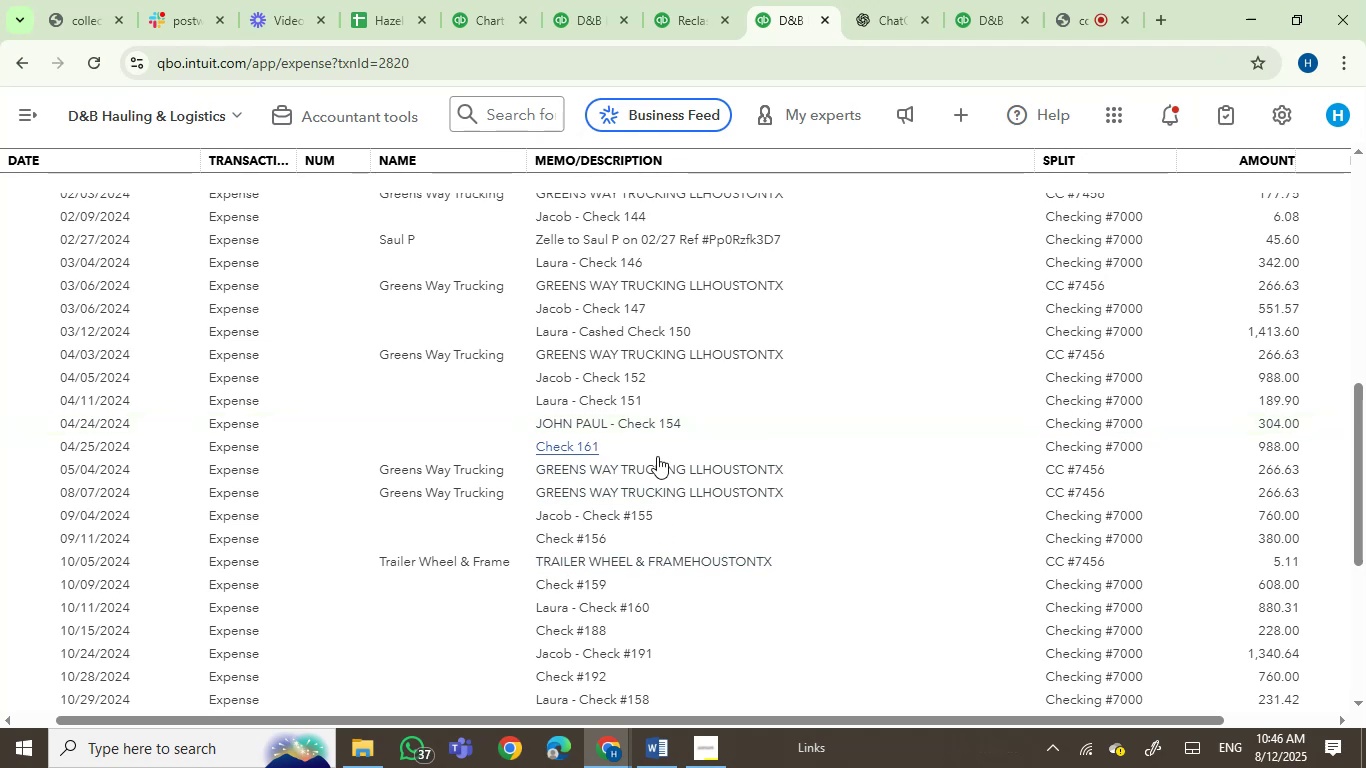 
mouse_move([672, 454])
 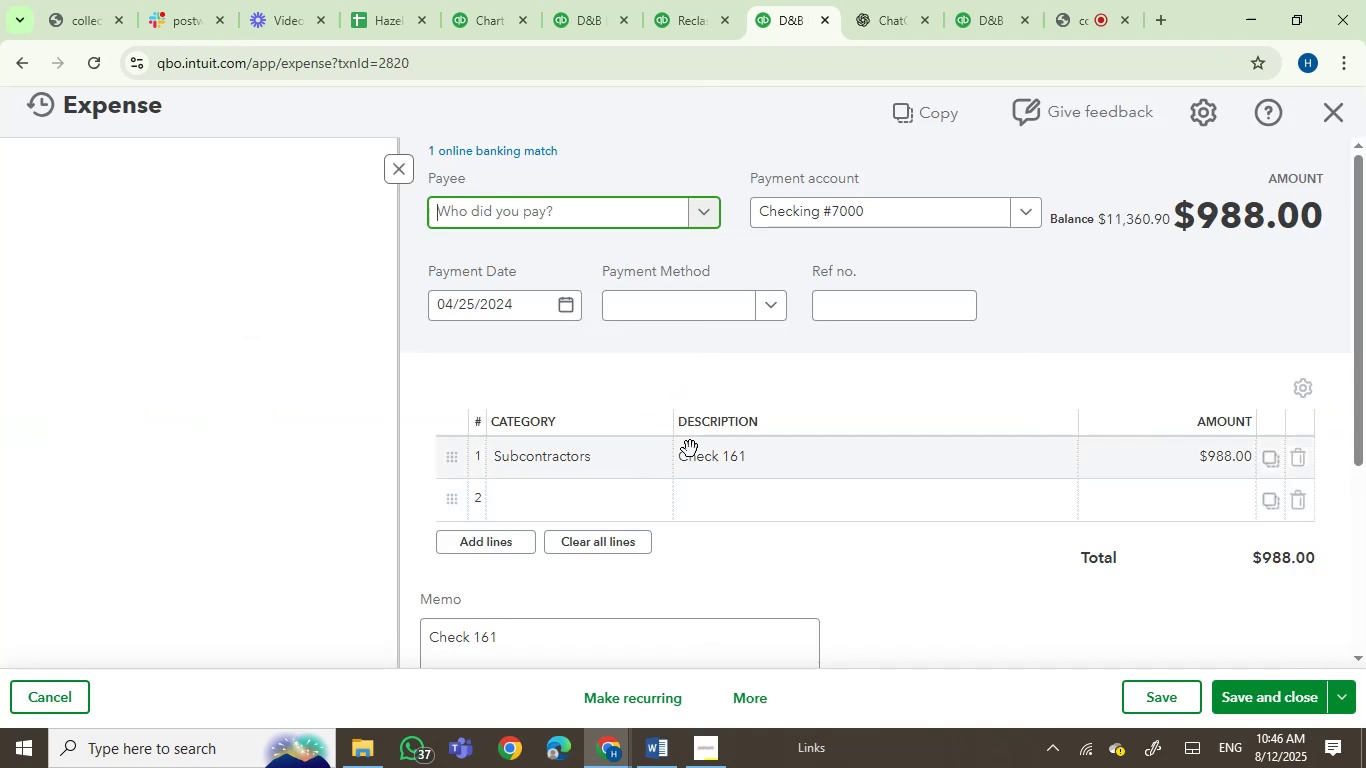 
left_click([690, 449])
 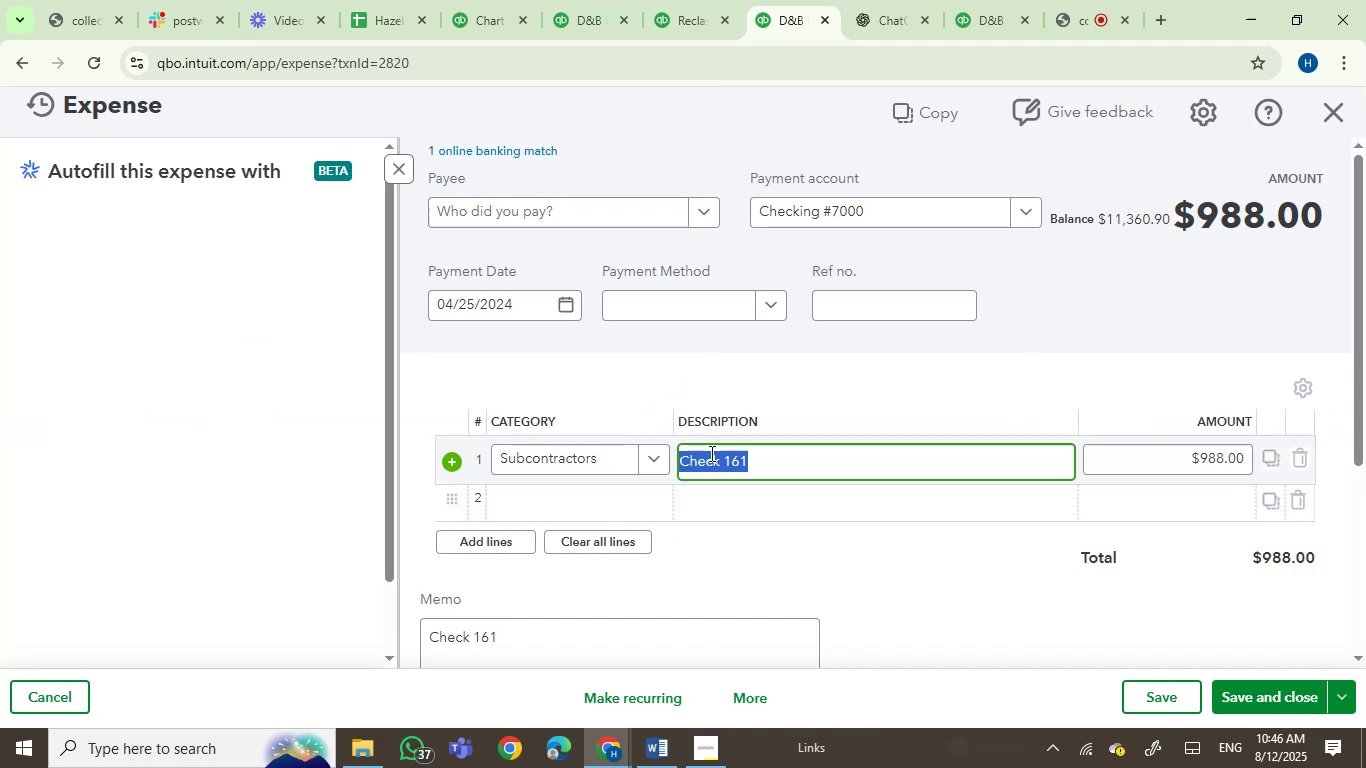 
key(ArrowLeft)
 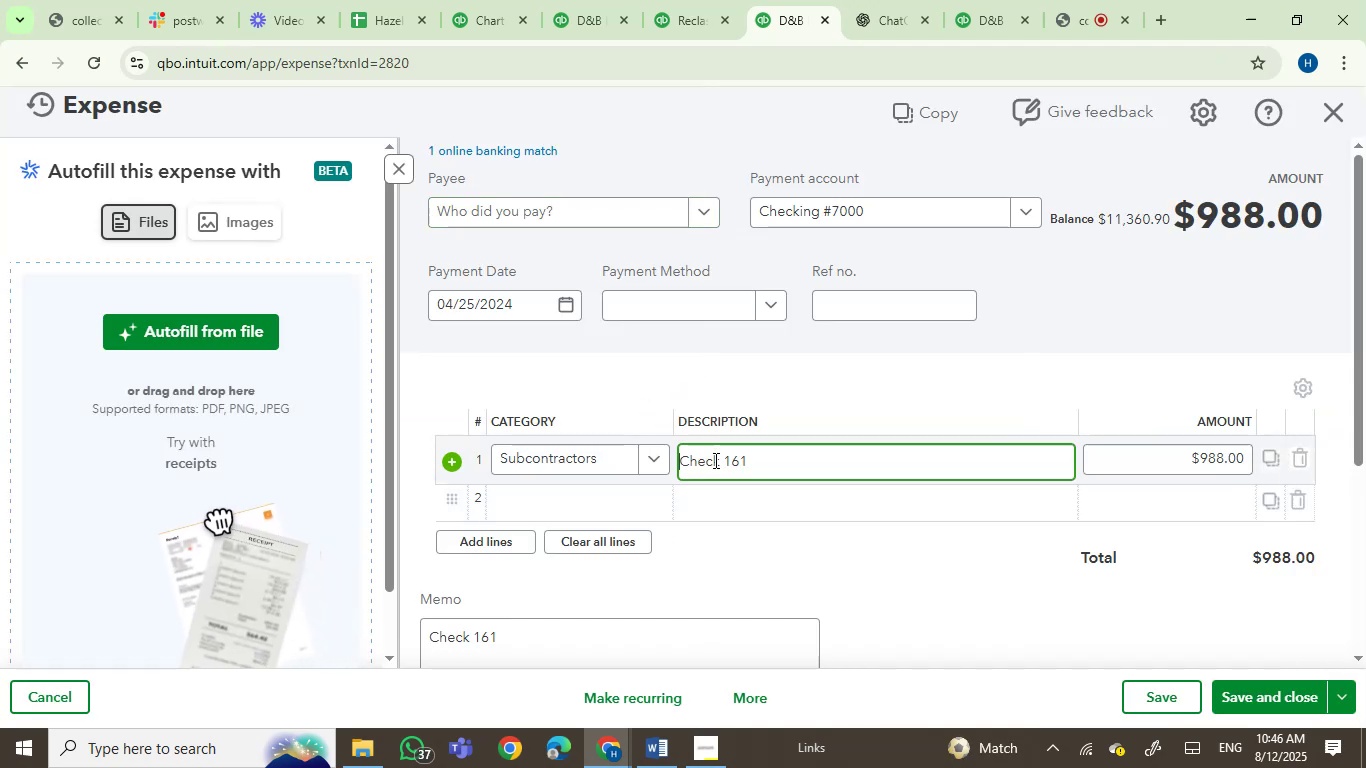 
key(Control+V)
 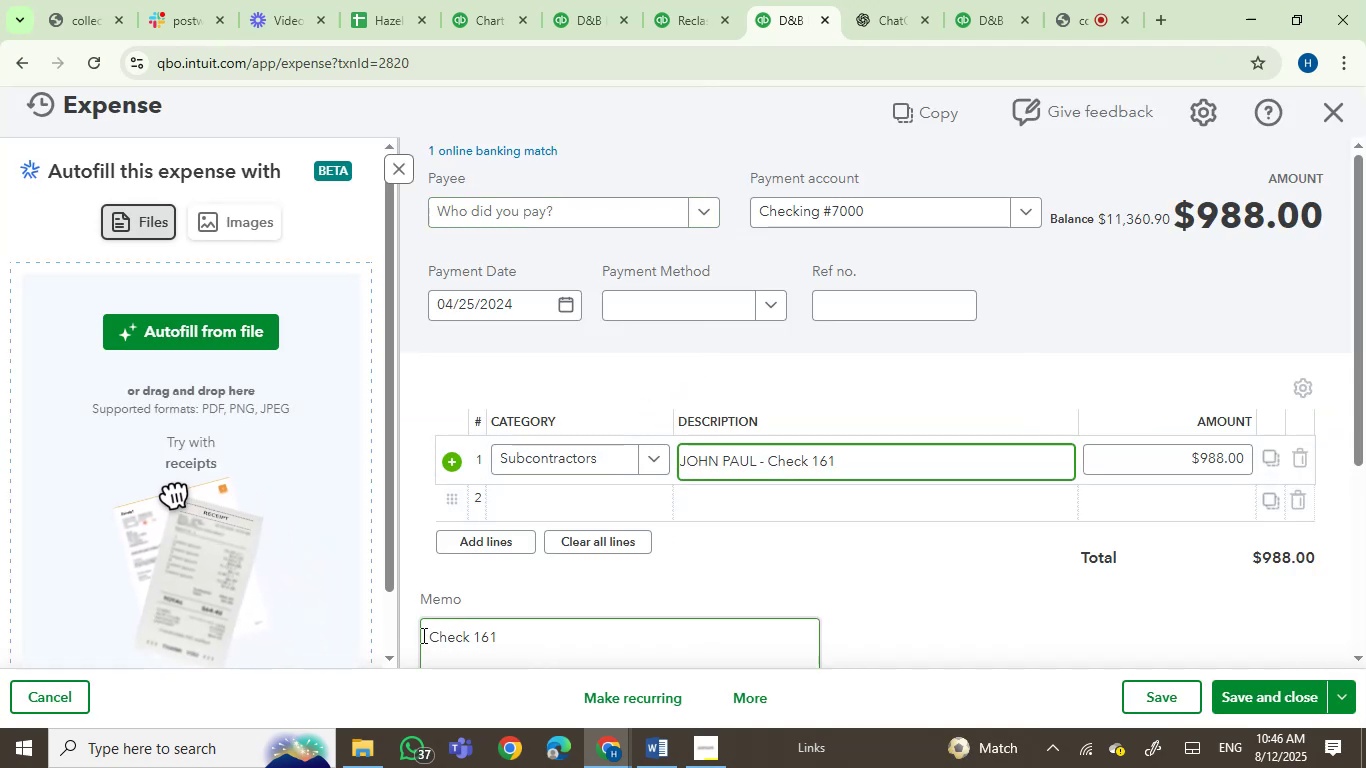 
left_click([428, 635])
 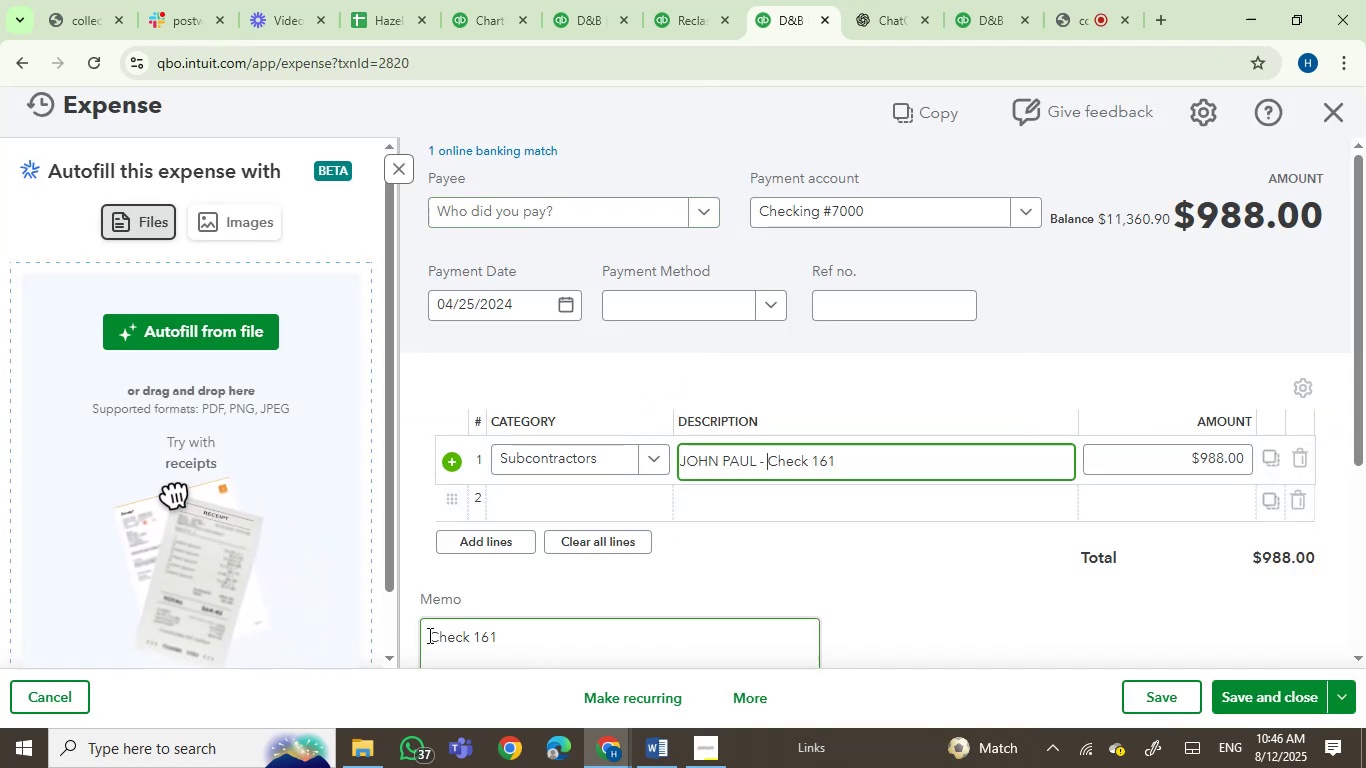 
key(Control+V)
 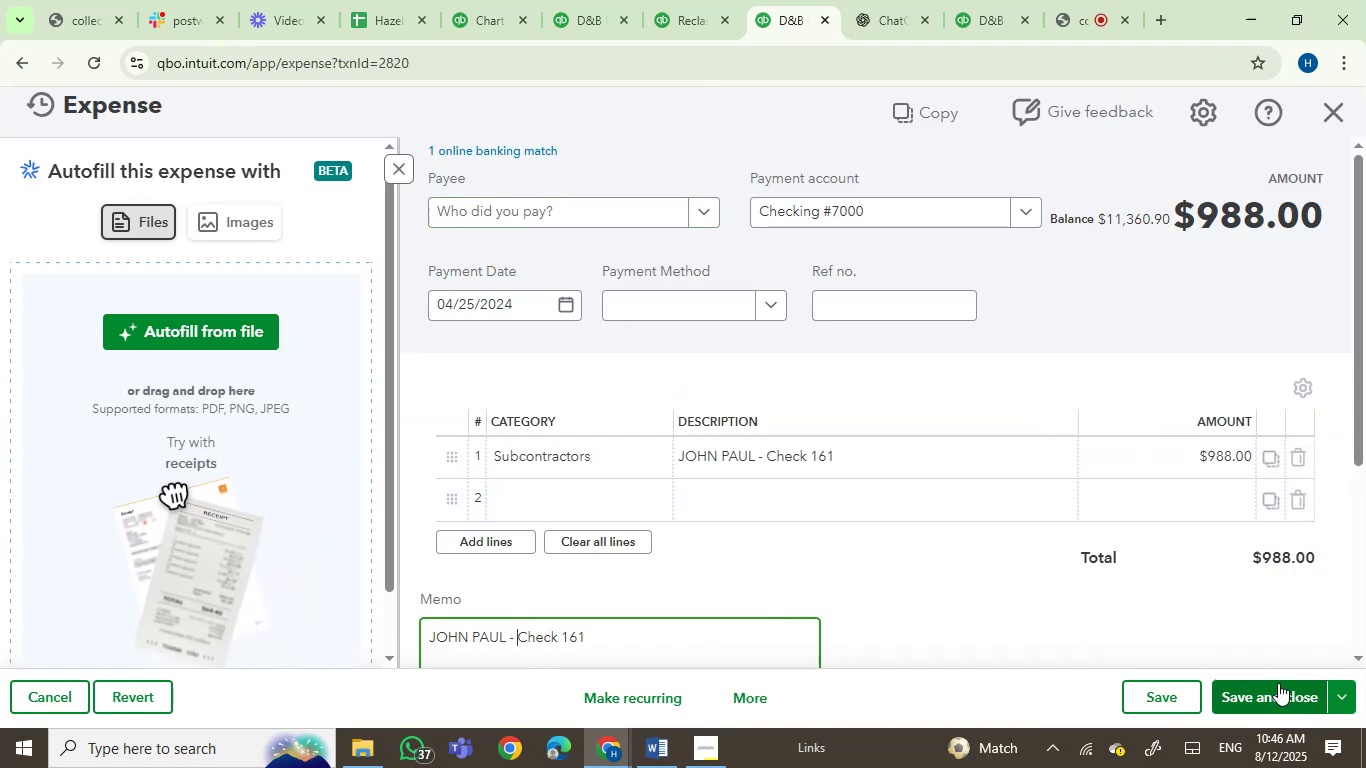 
left_click([1279, 694])
 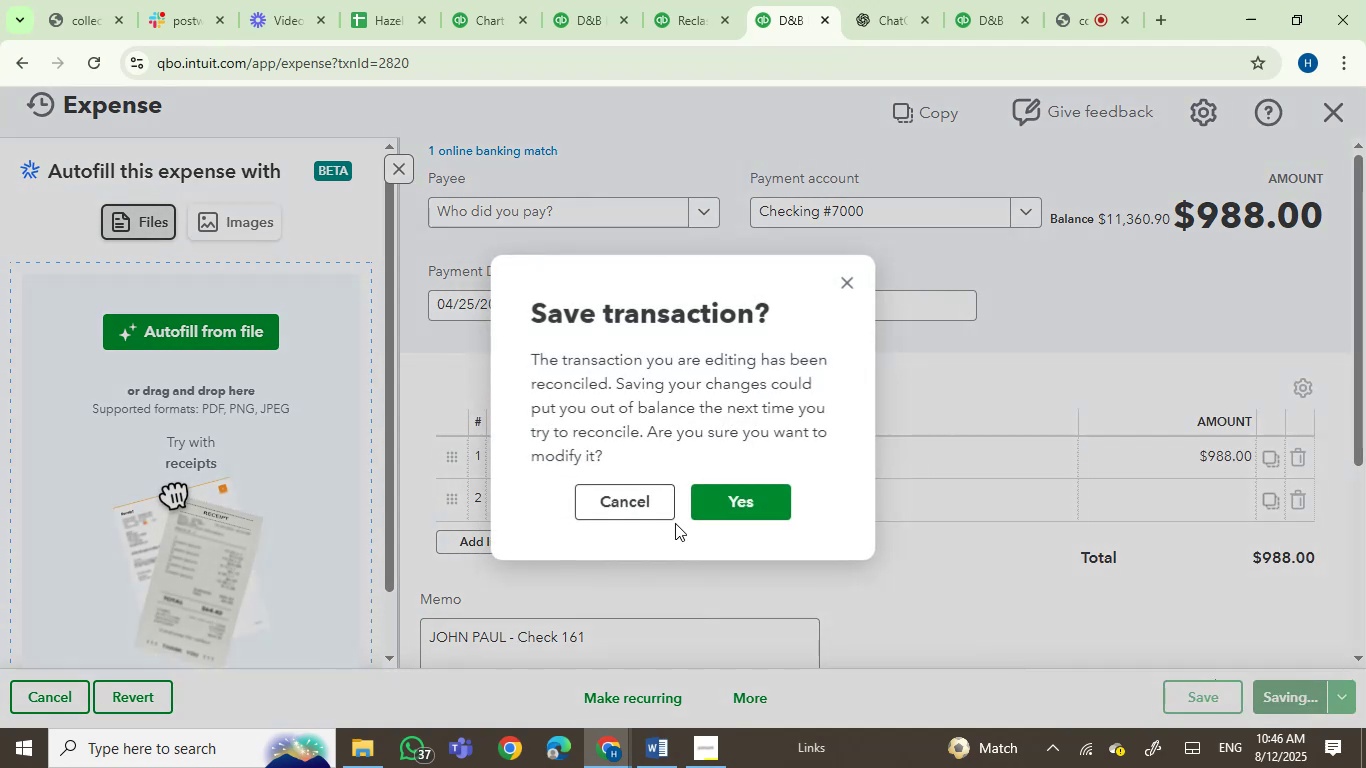 
left_click([729, 498])
 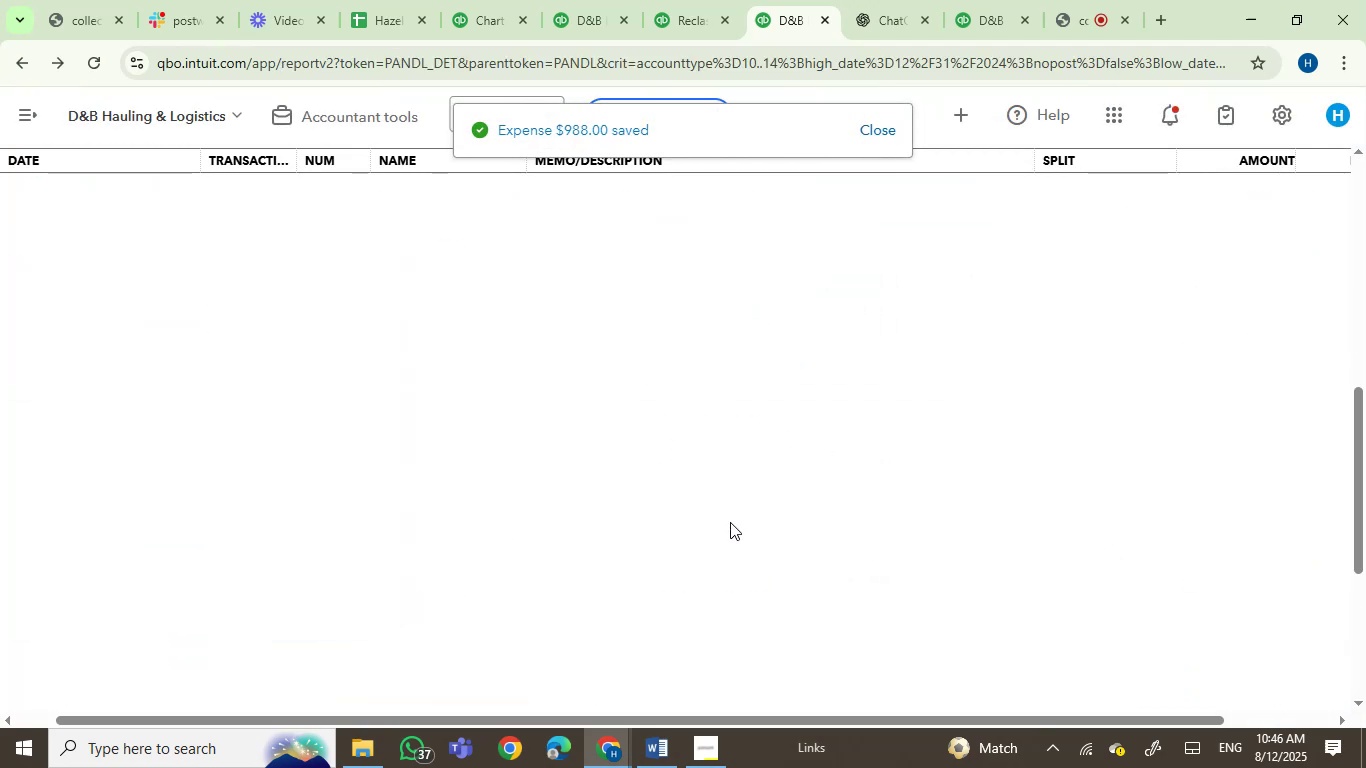 
wait(8.8)
 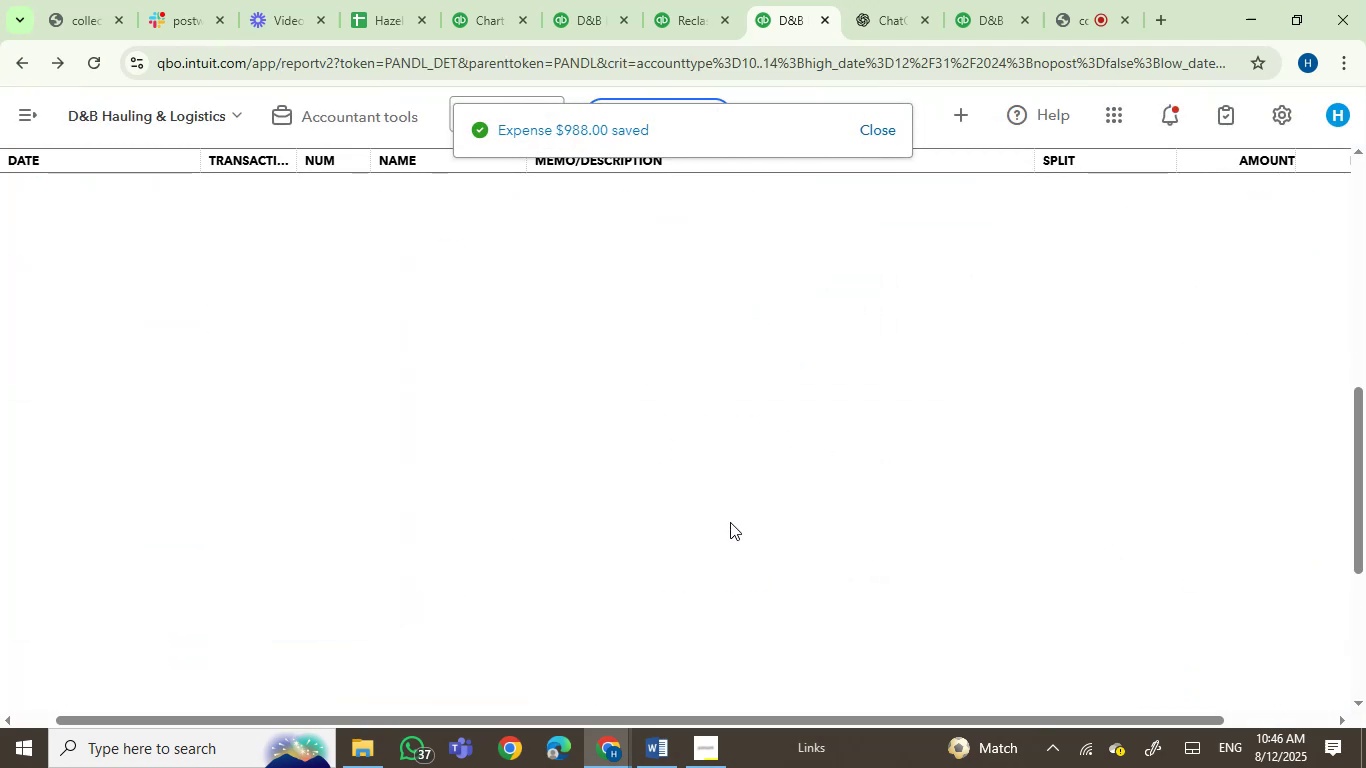 
left_click([574, 515])
 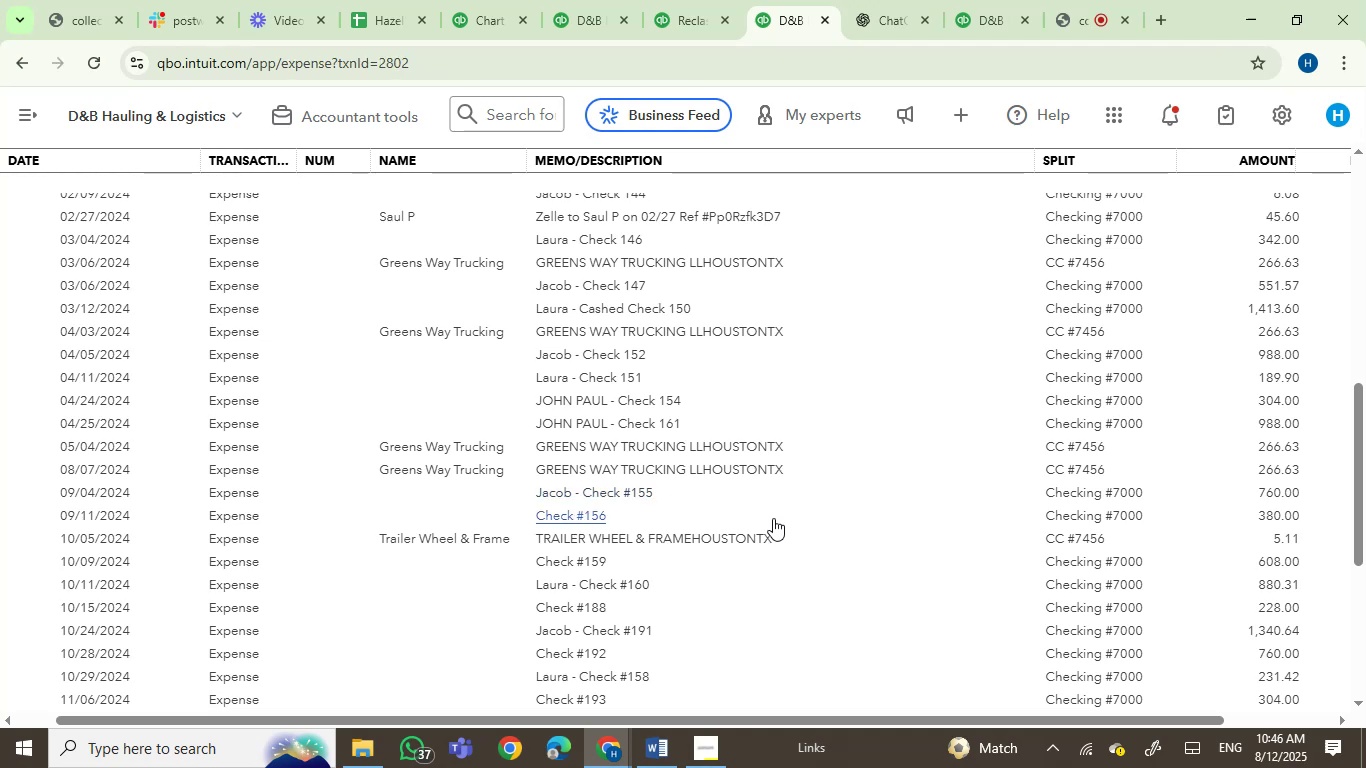 
mouse_move([613, 549])
 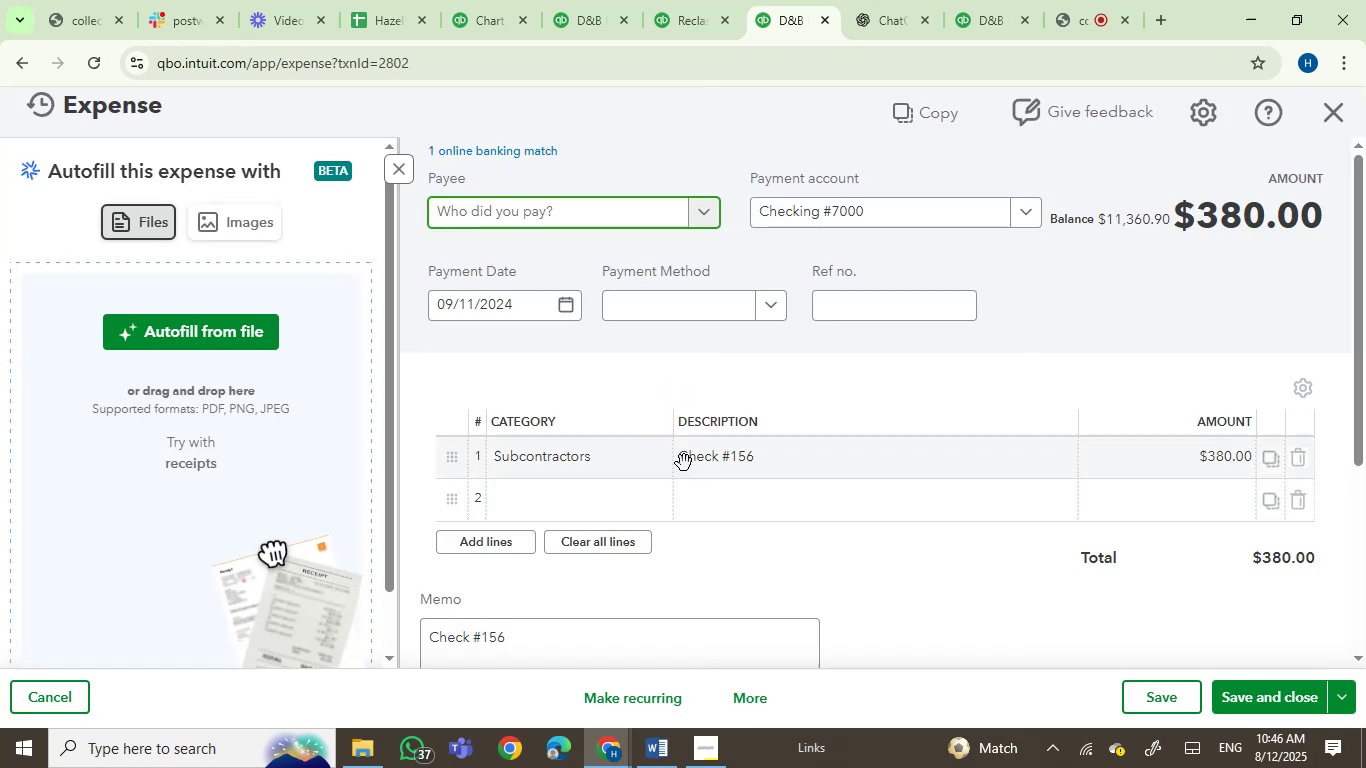 
left_click([685, 459])
 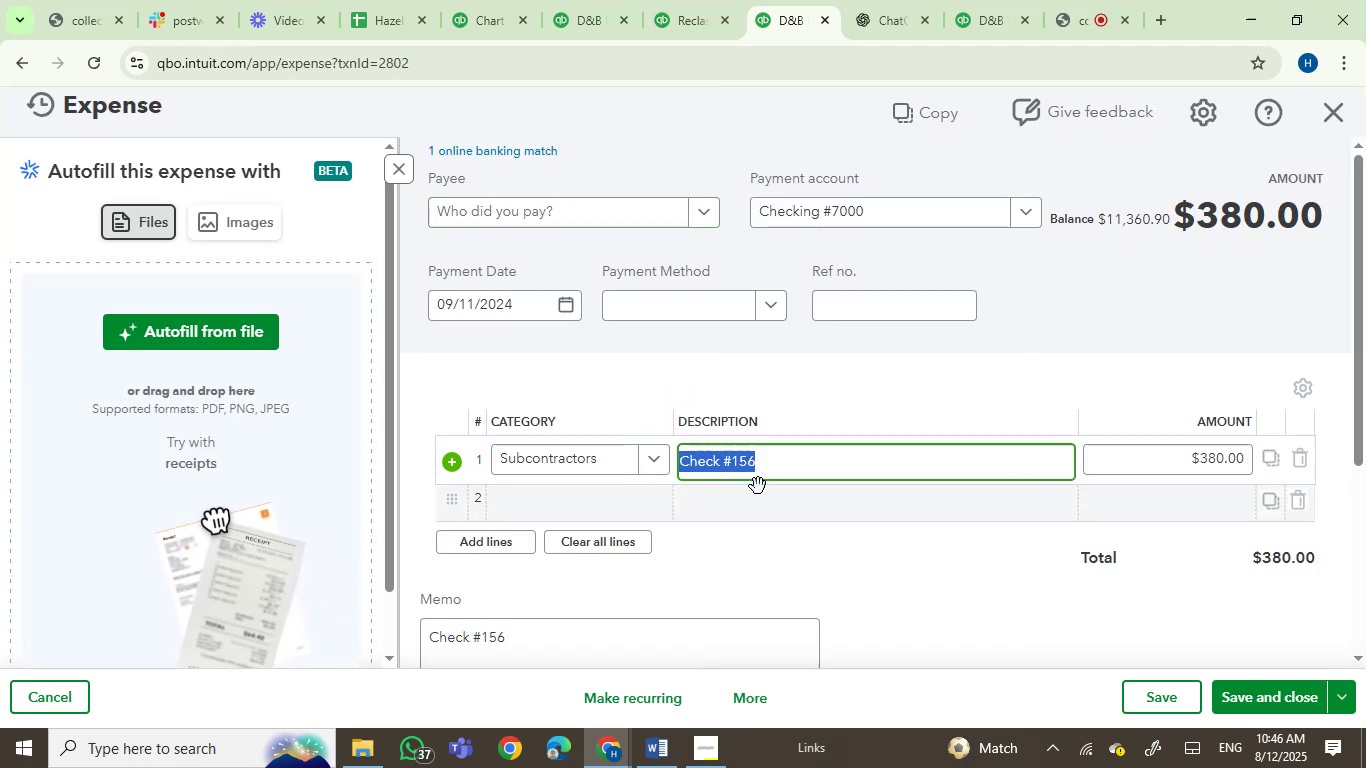 
key(ArrowLeft)
 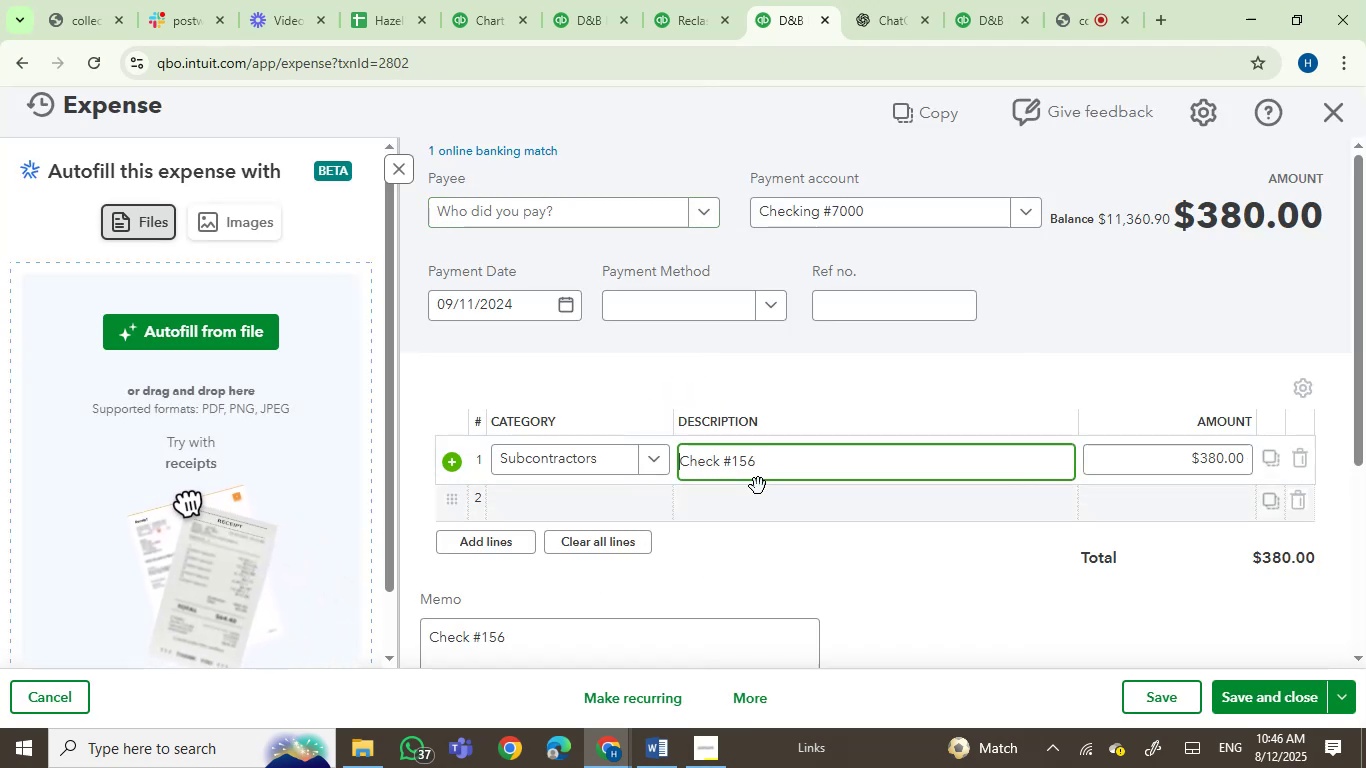 
key(Control+V)
 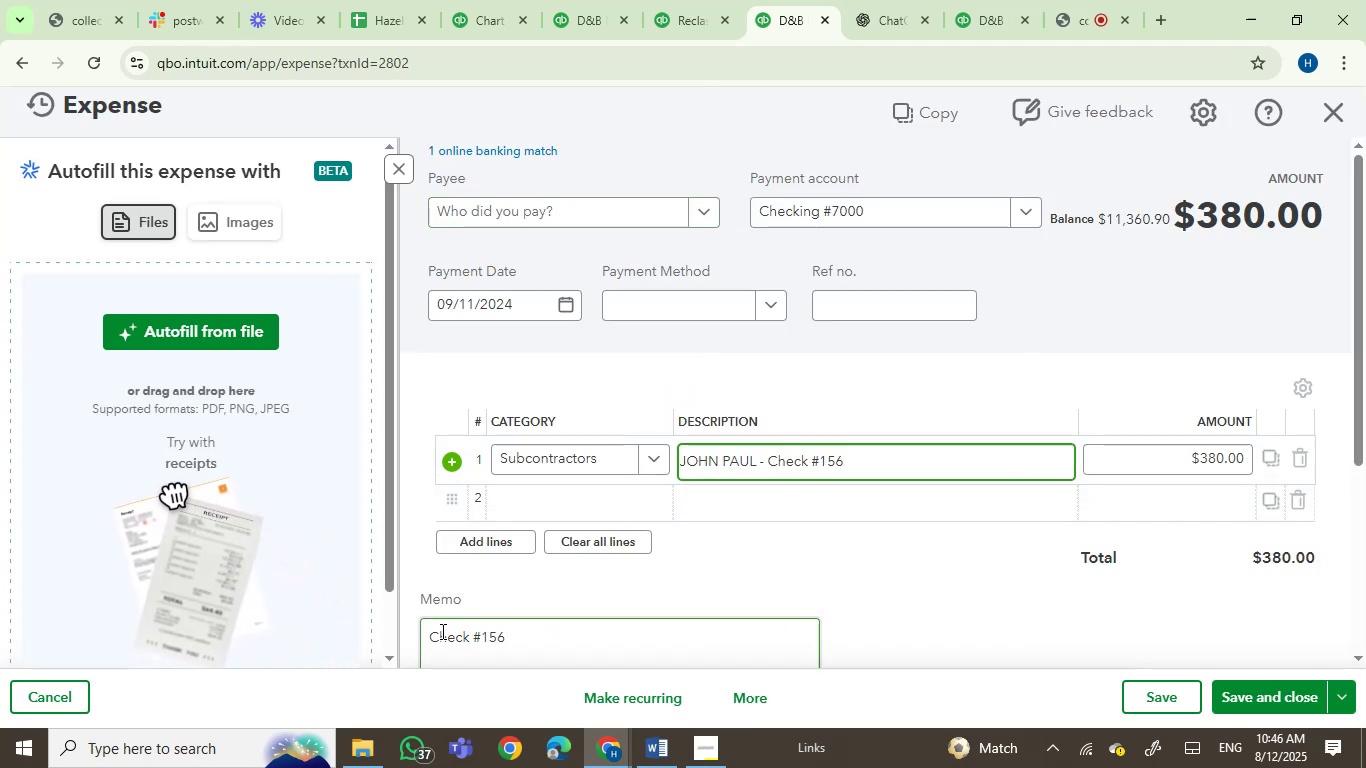 
left_click([430, 636])
 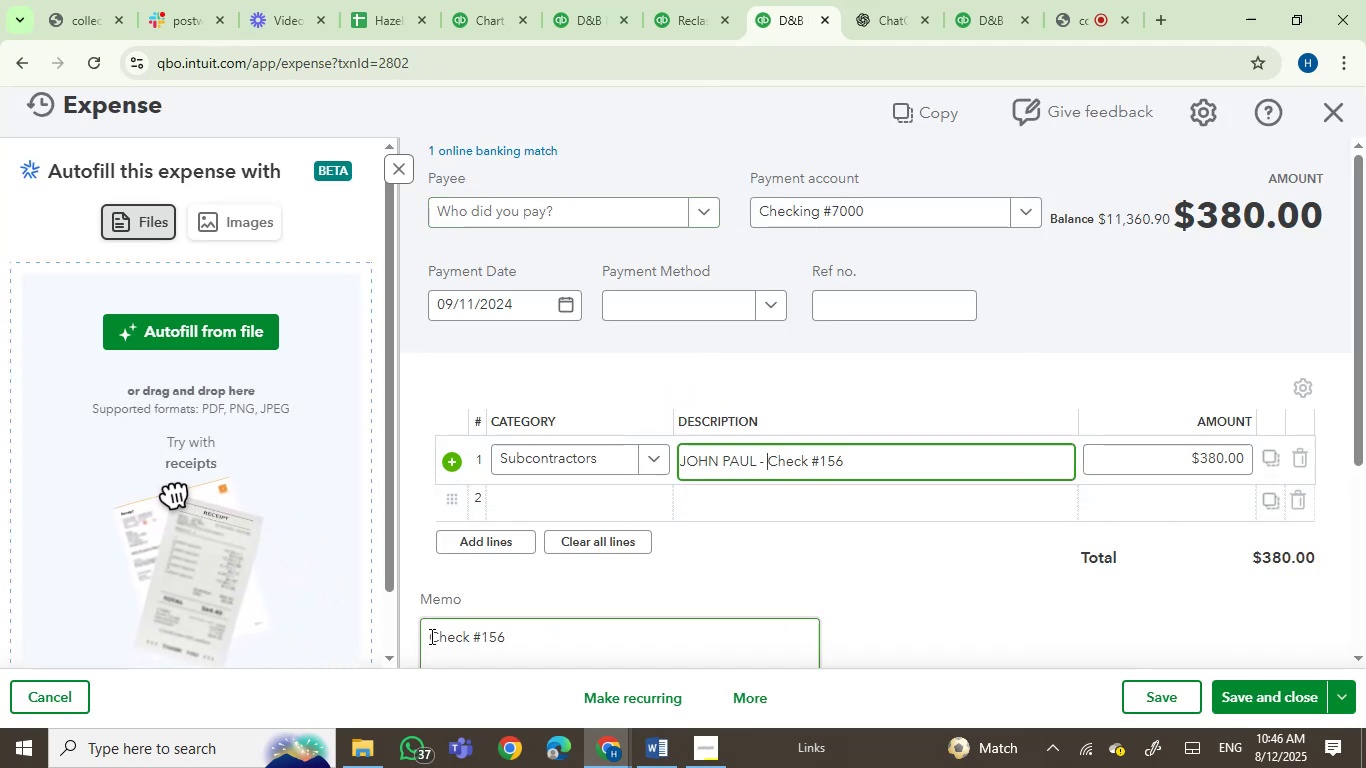 
key(Control+V)
 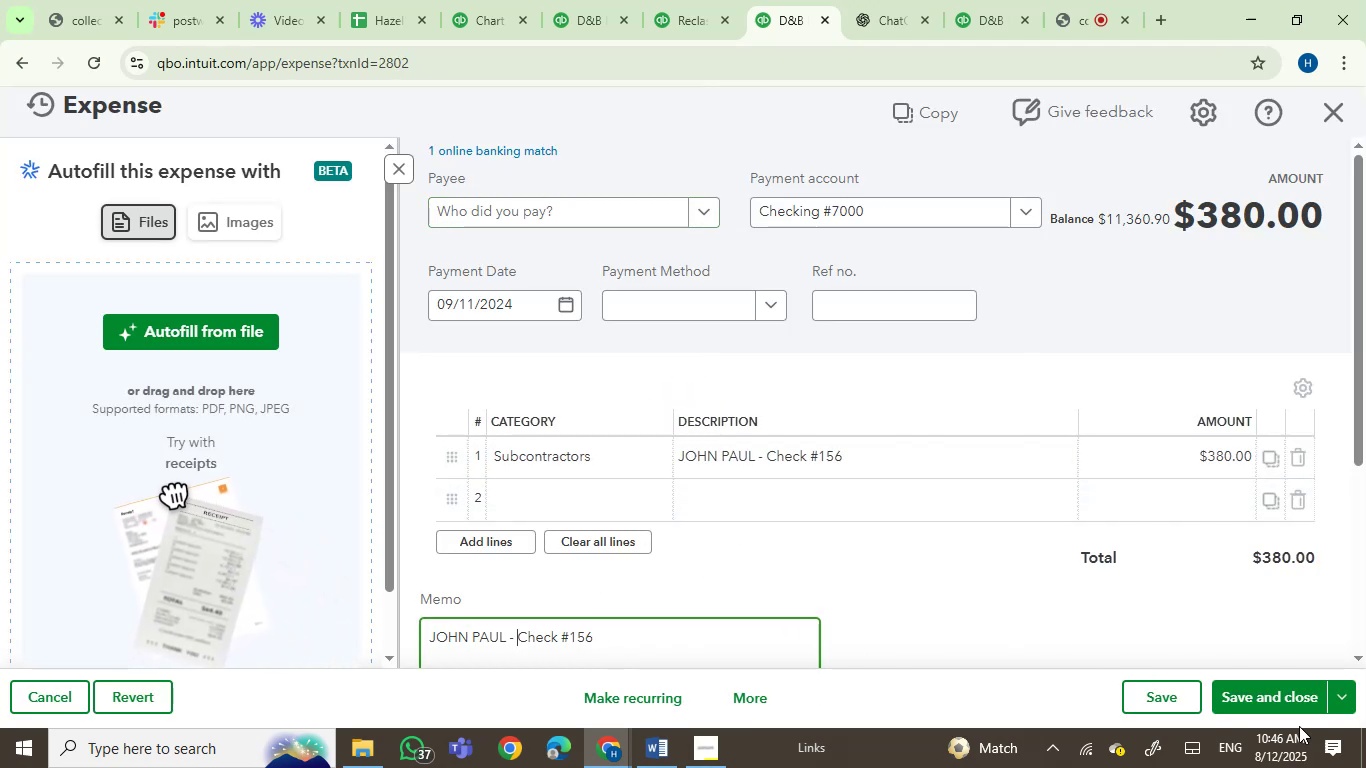 
left_click([1289, 708])
 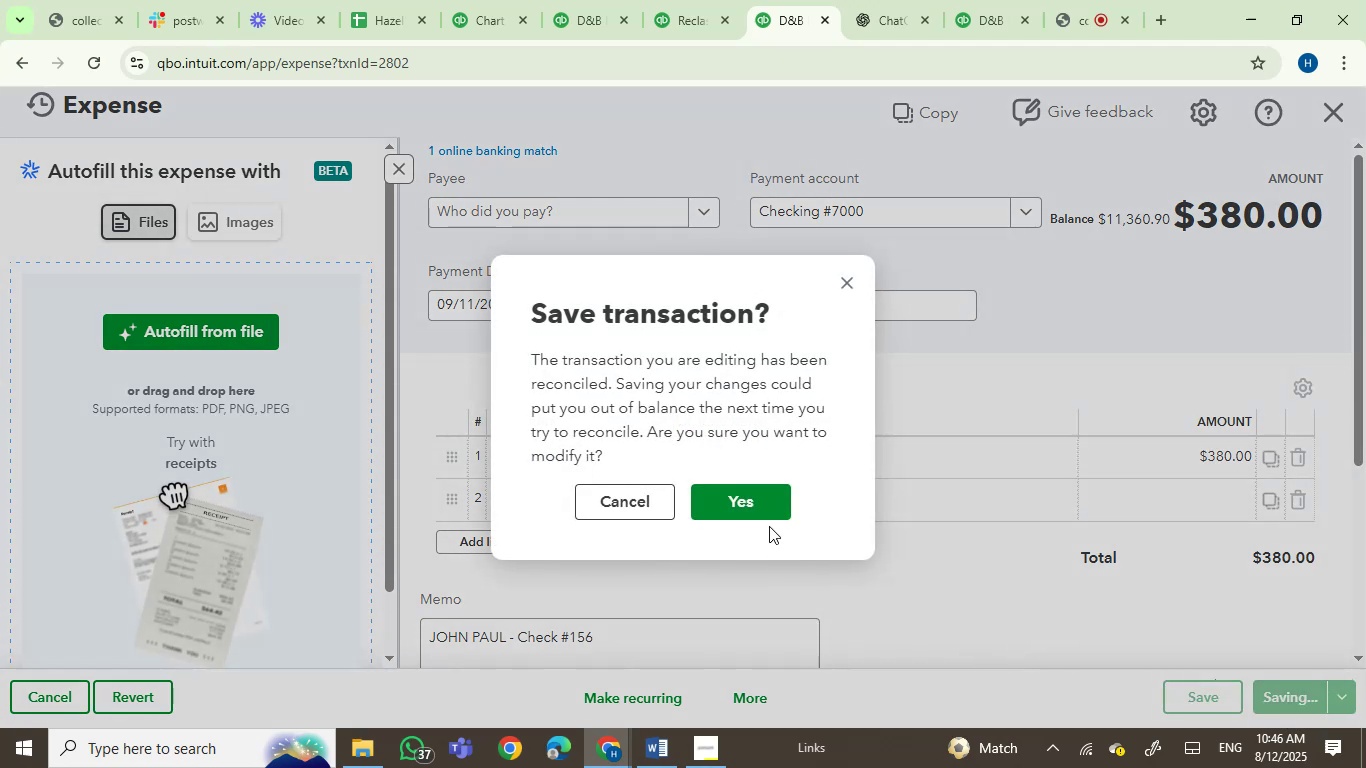 
left_click([755, 506])
 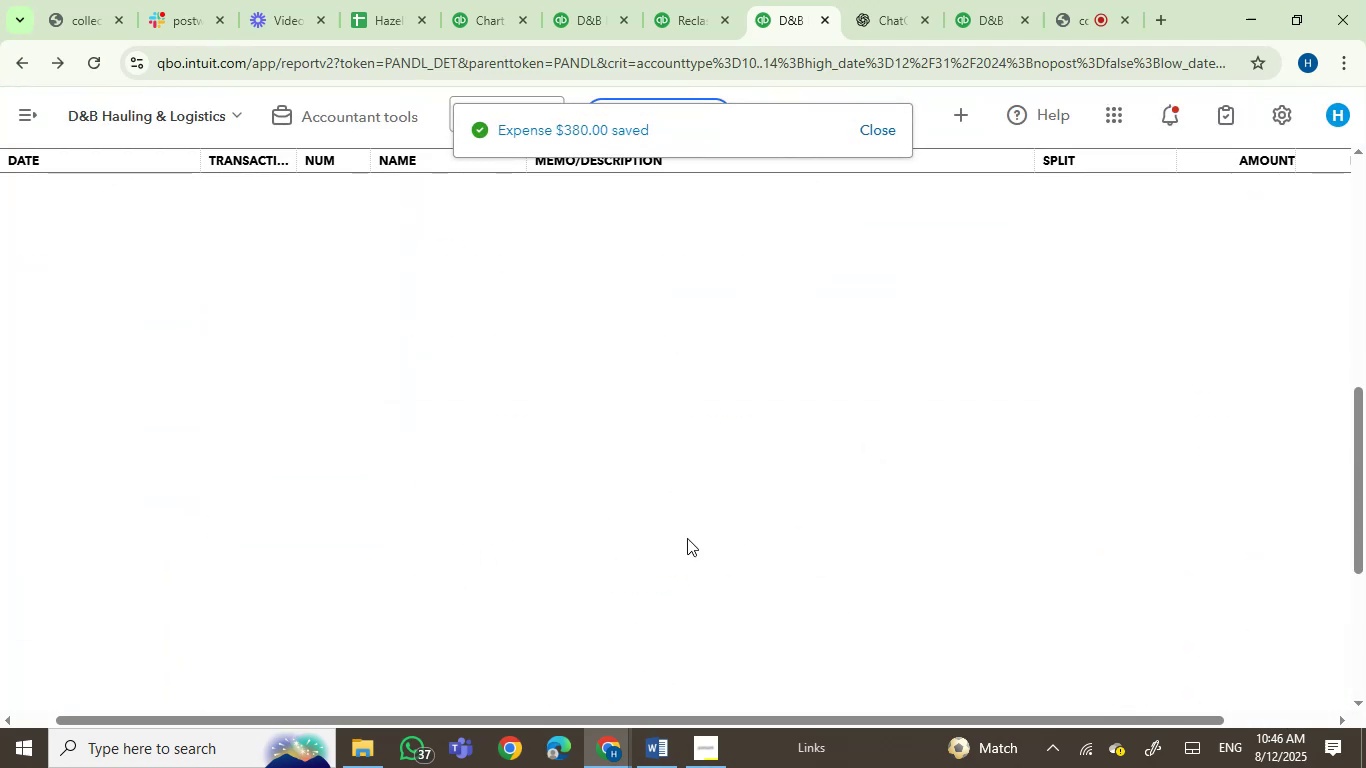 
wait(10.31)
 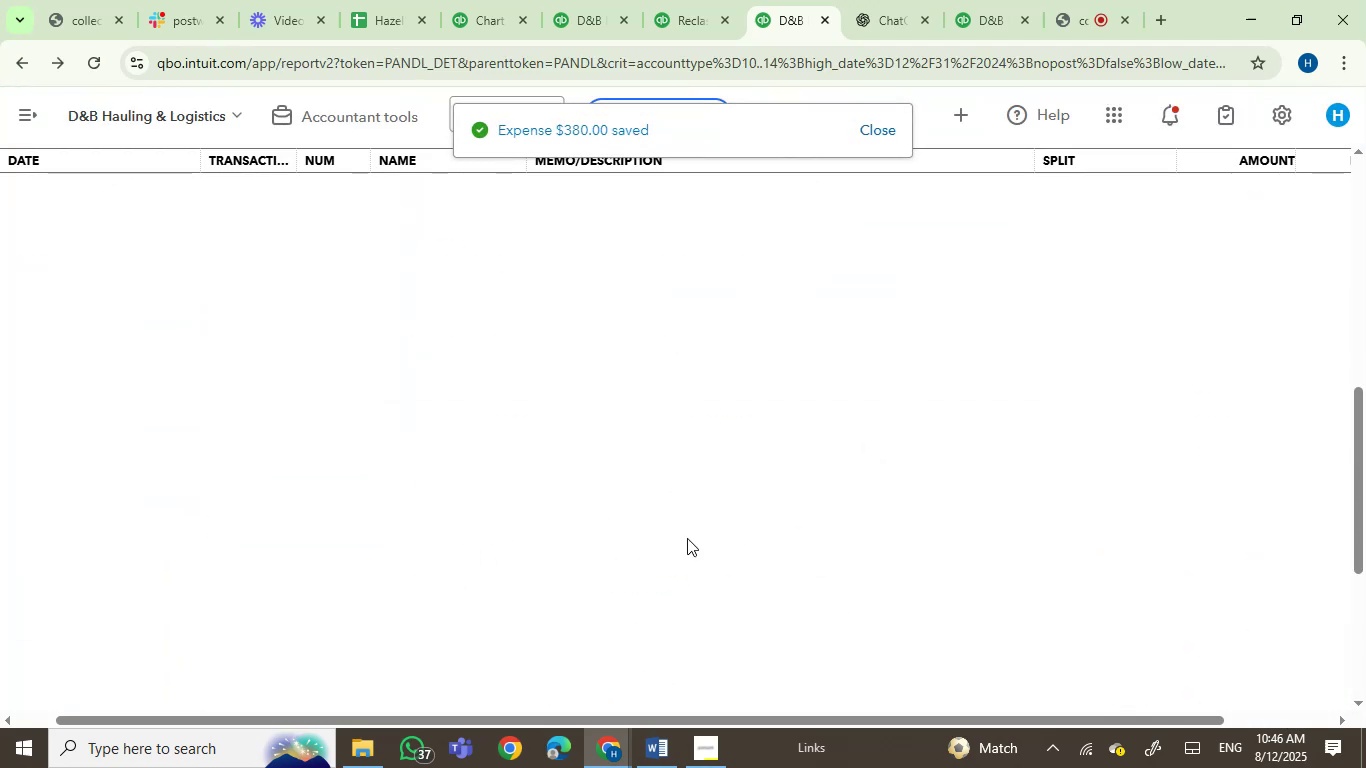 
left_click([588, 476])
 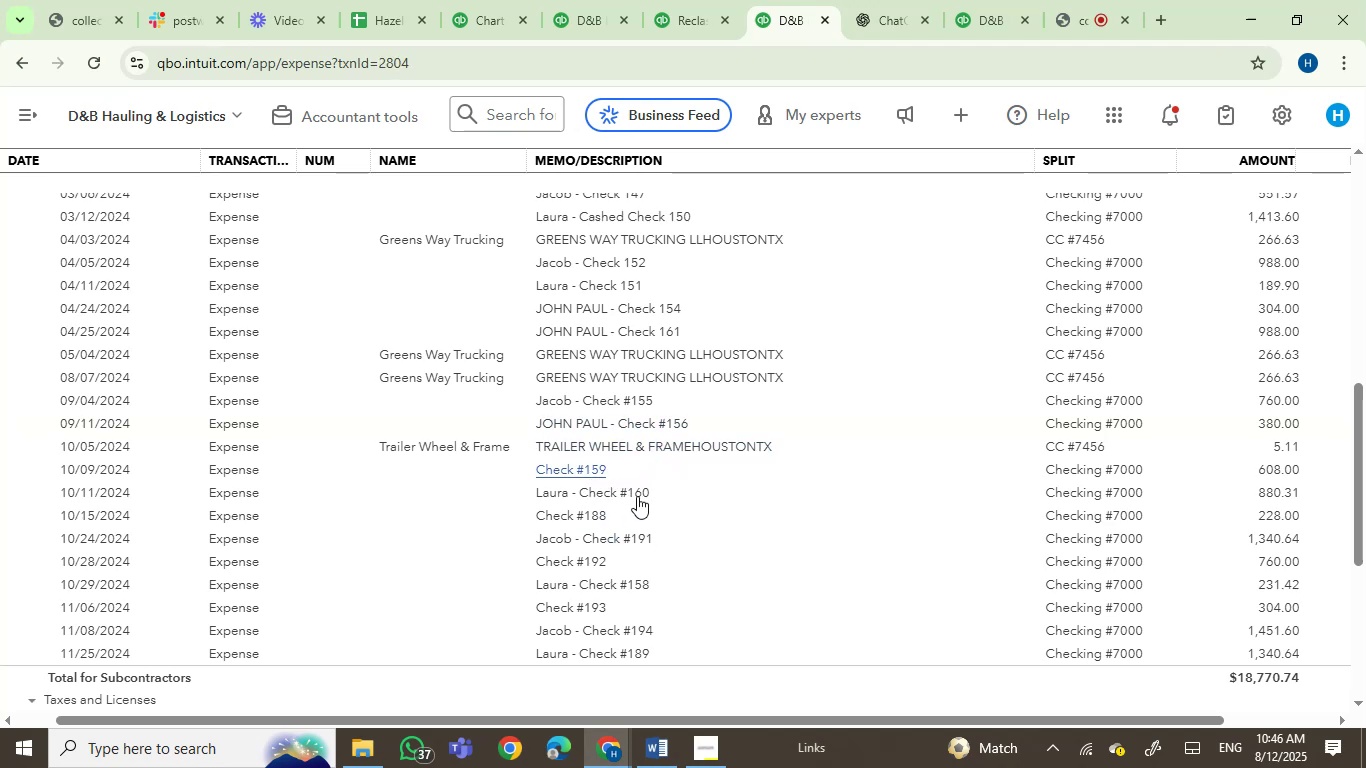 
mouse_move([712, 543])
 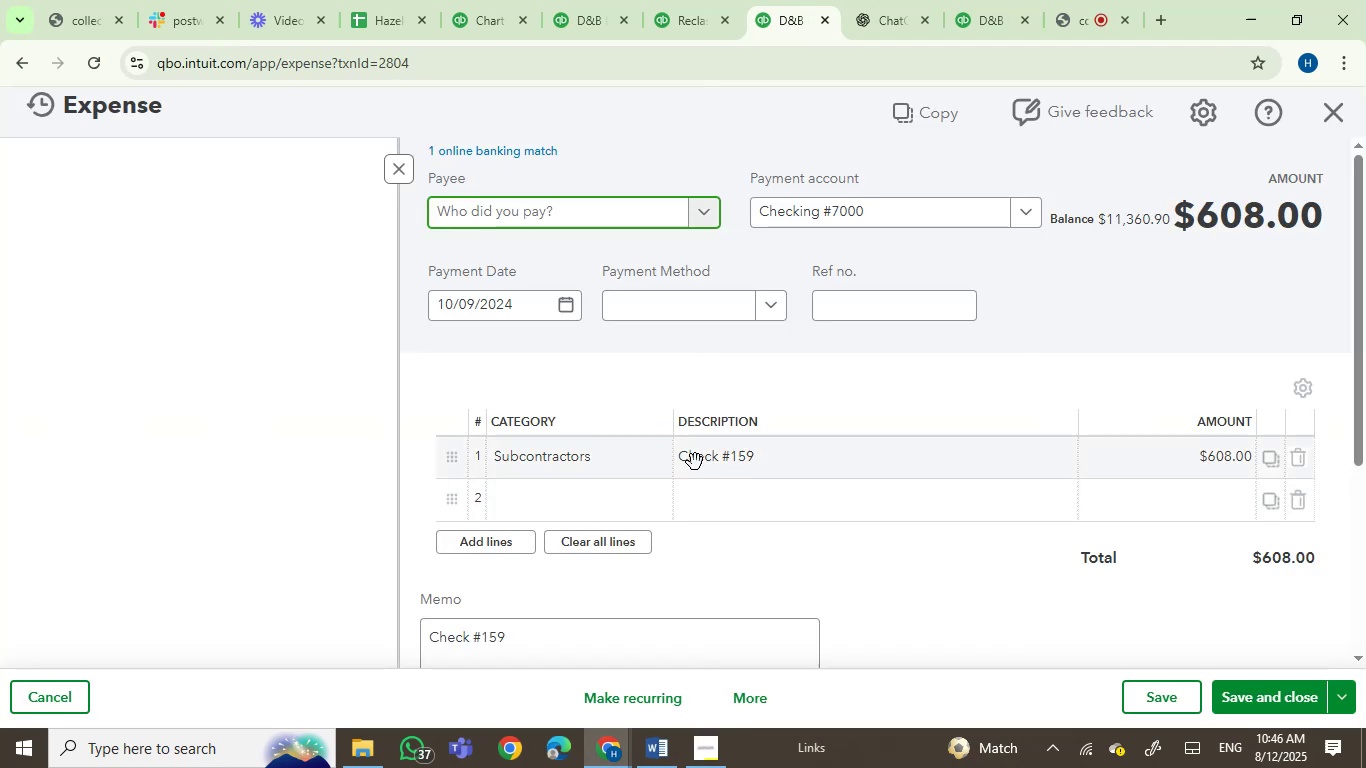 
left_click([695, 460])
 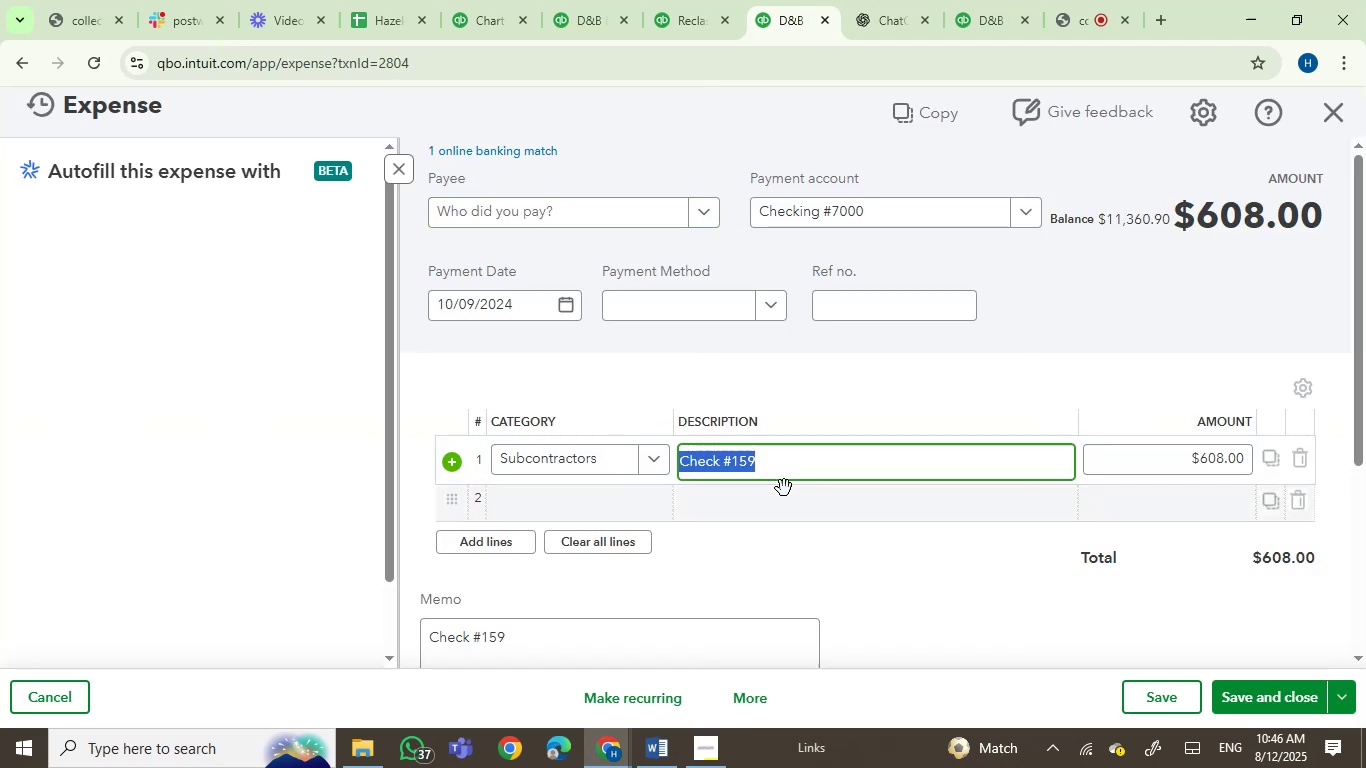 
key(ArrowLeft)
 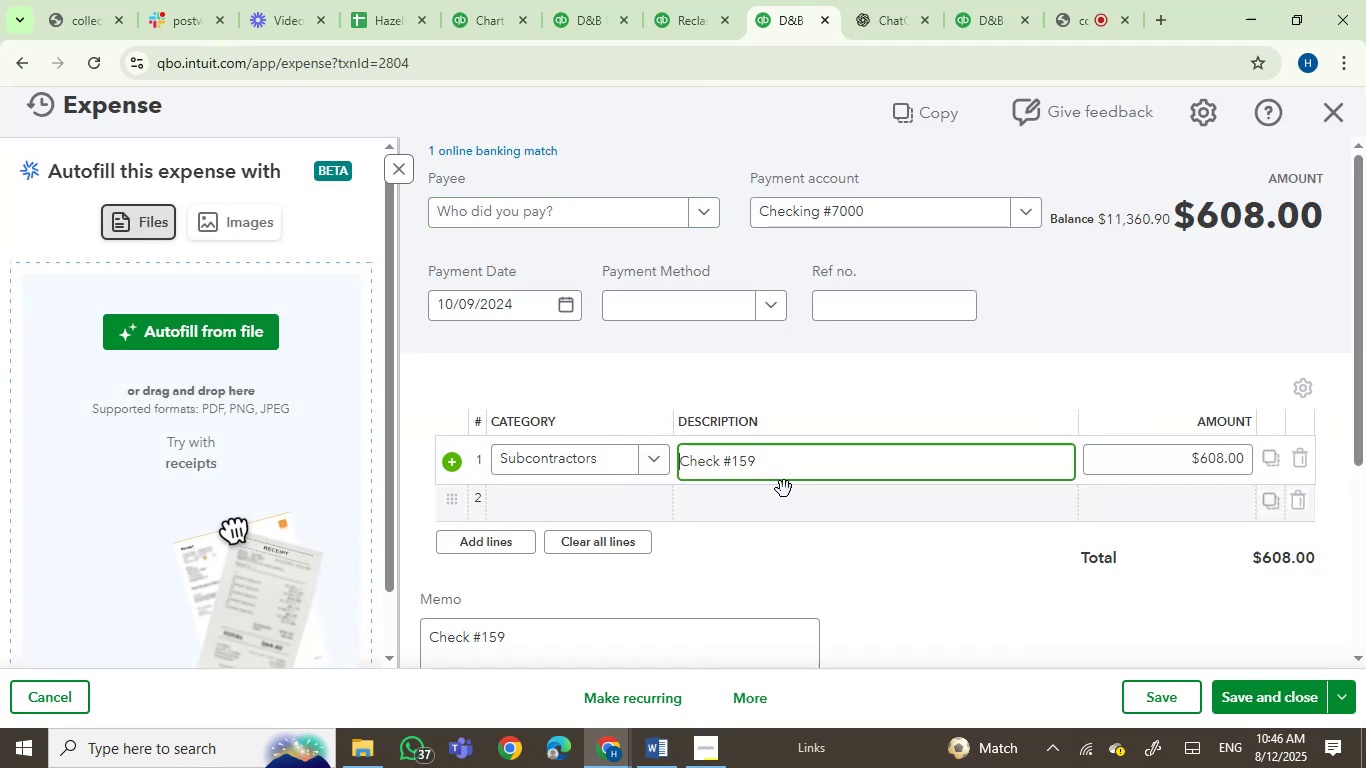 
key(Control+V)
 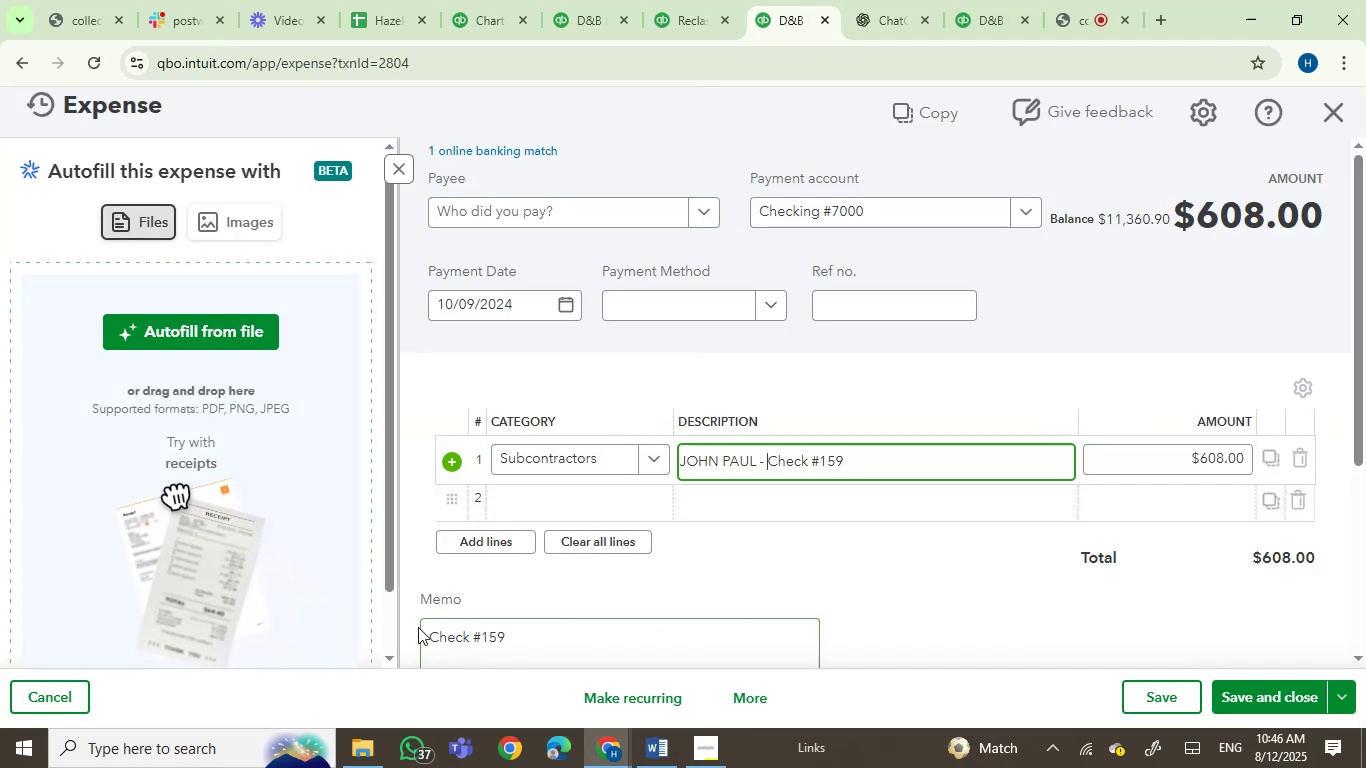 
left_click([427, 634])
 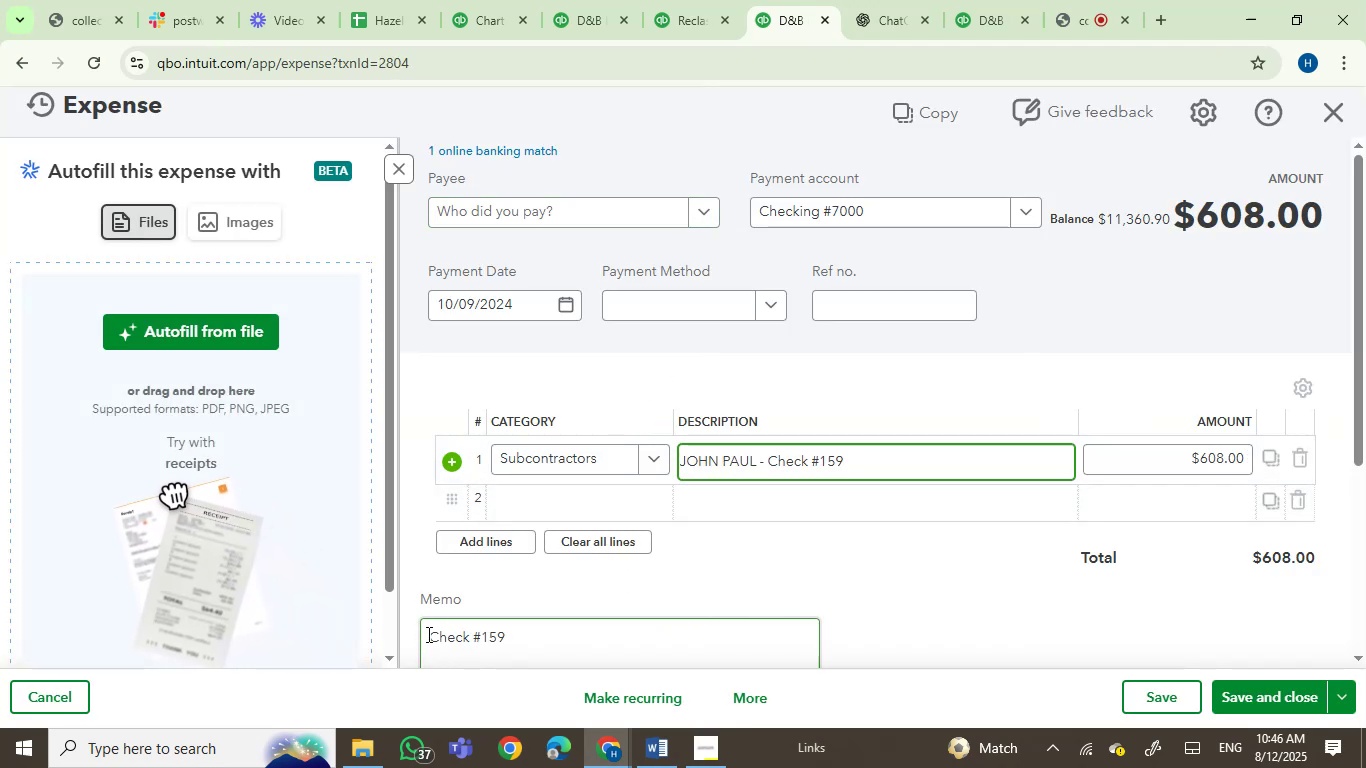 
key(Control+V)
 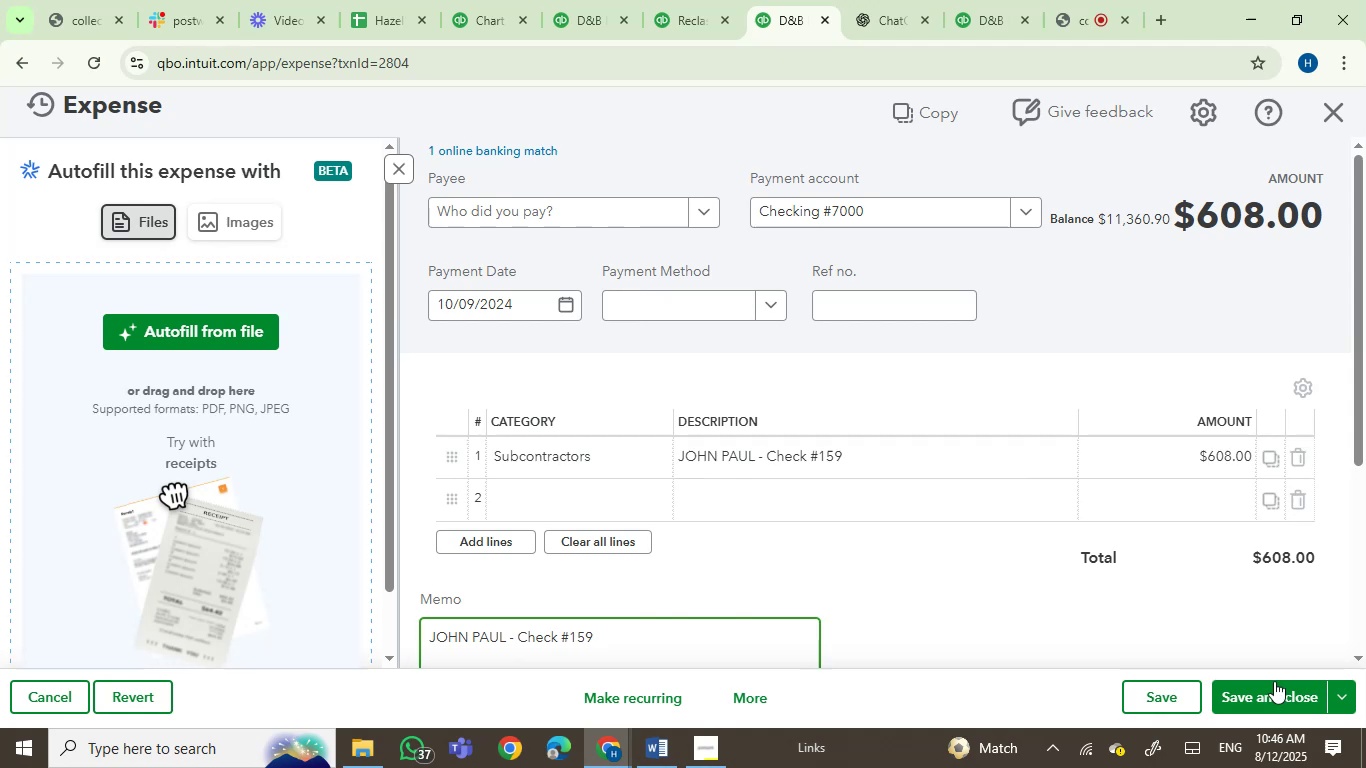 
left_click([1285, 702])
 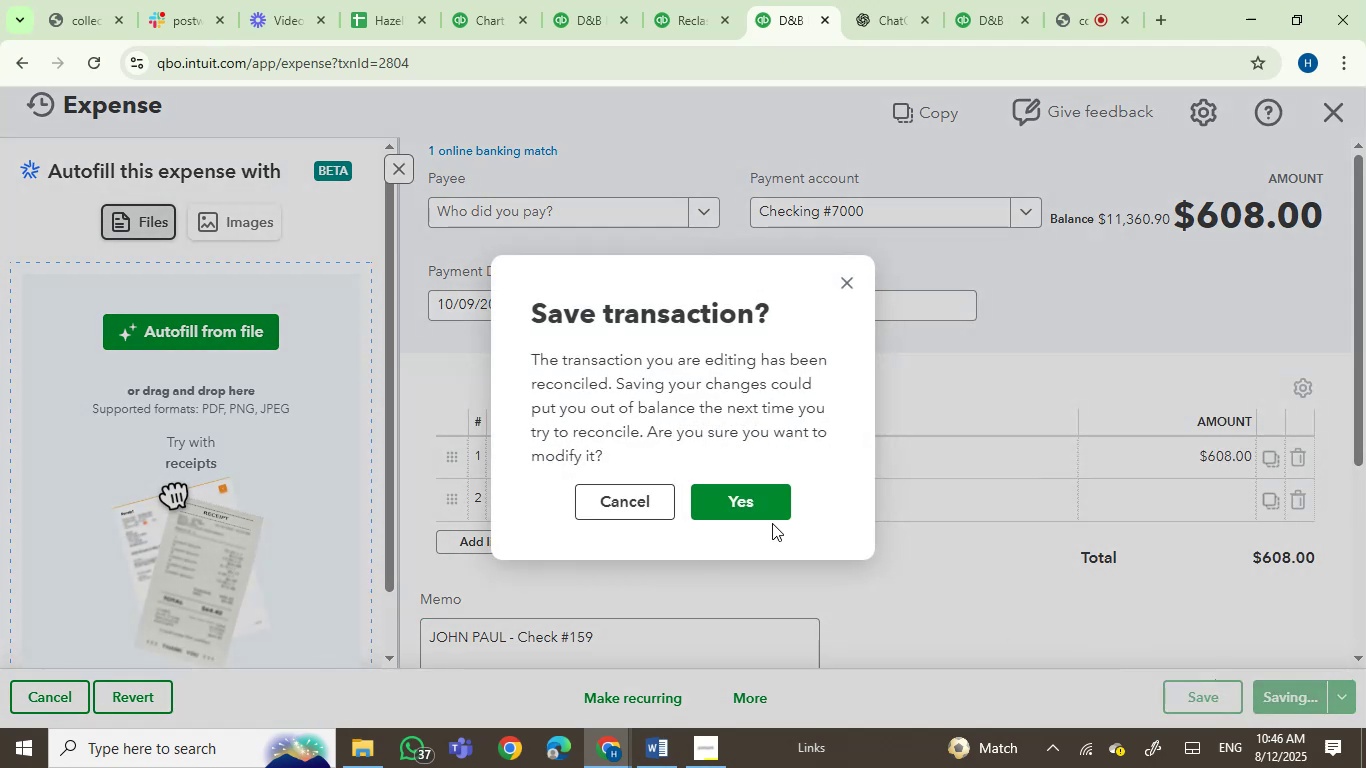 
left_click([766, 503])
 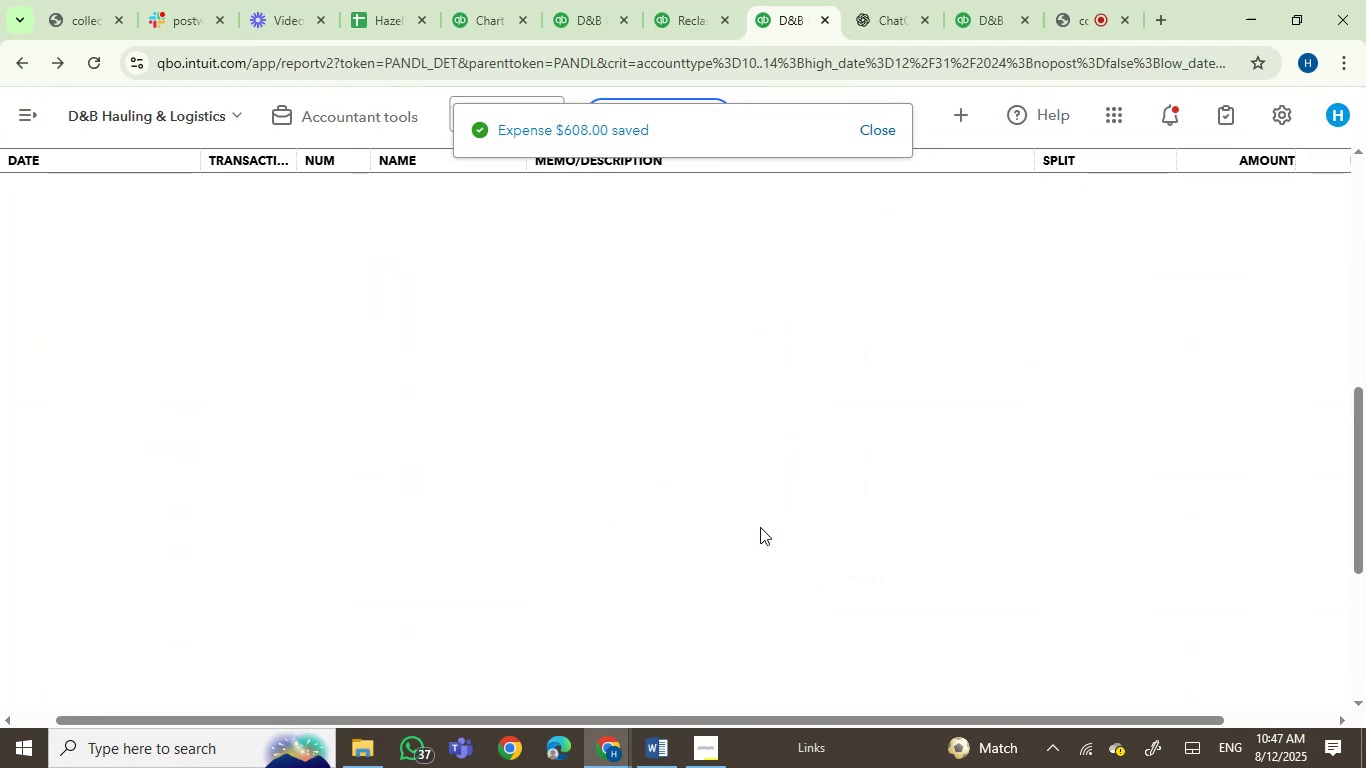 
mouse_move([747, 551])
 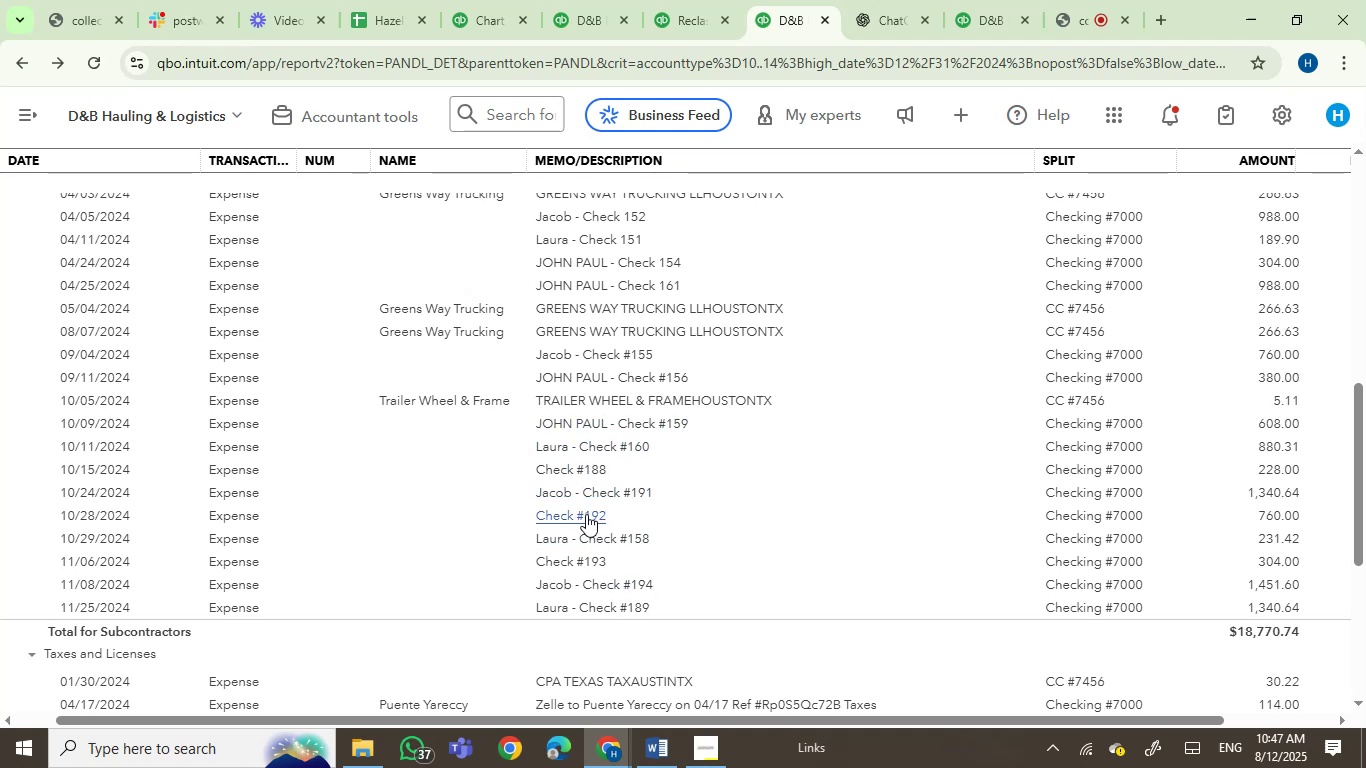 
wait(9.57)
 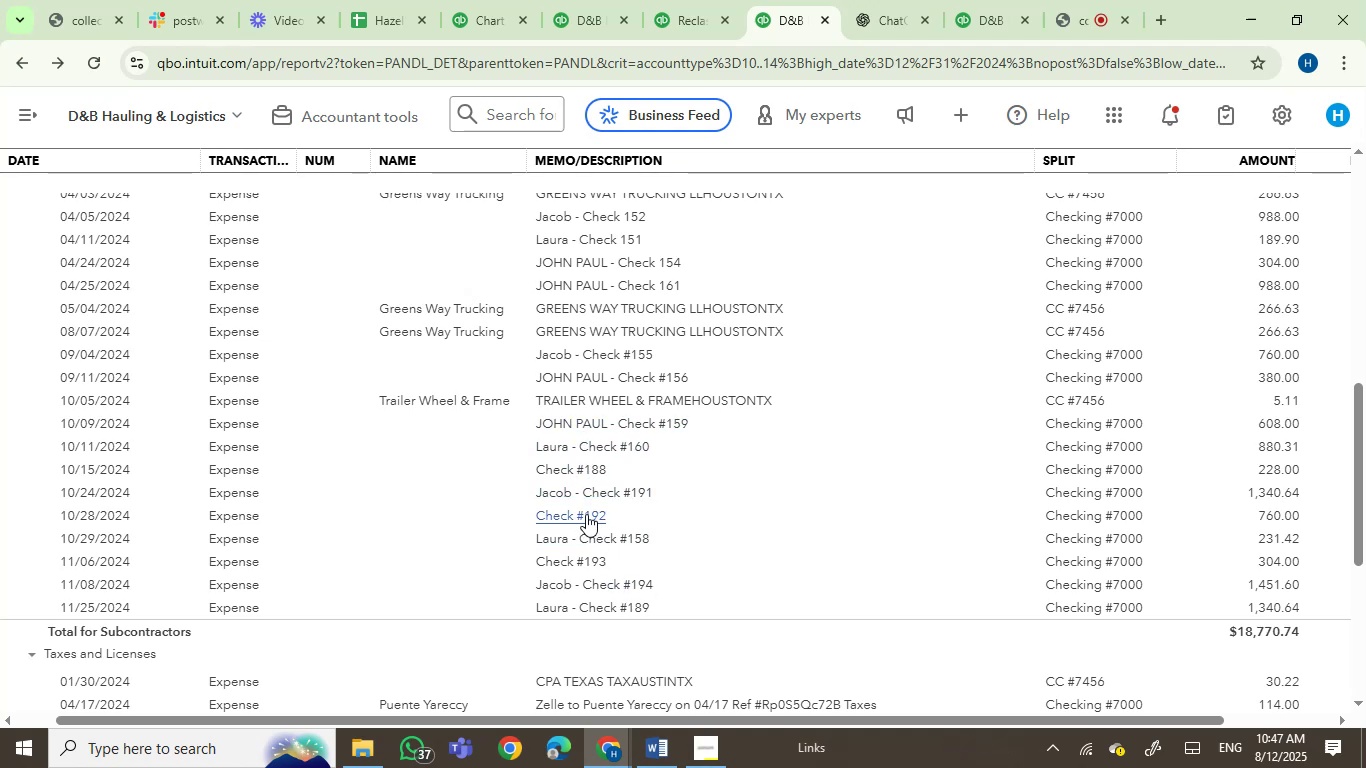 
left_click([582, 464])
 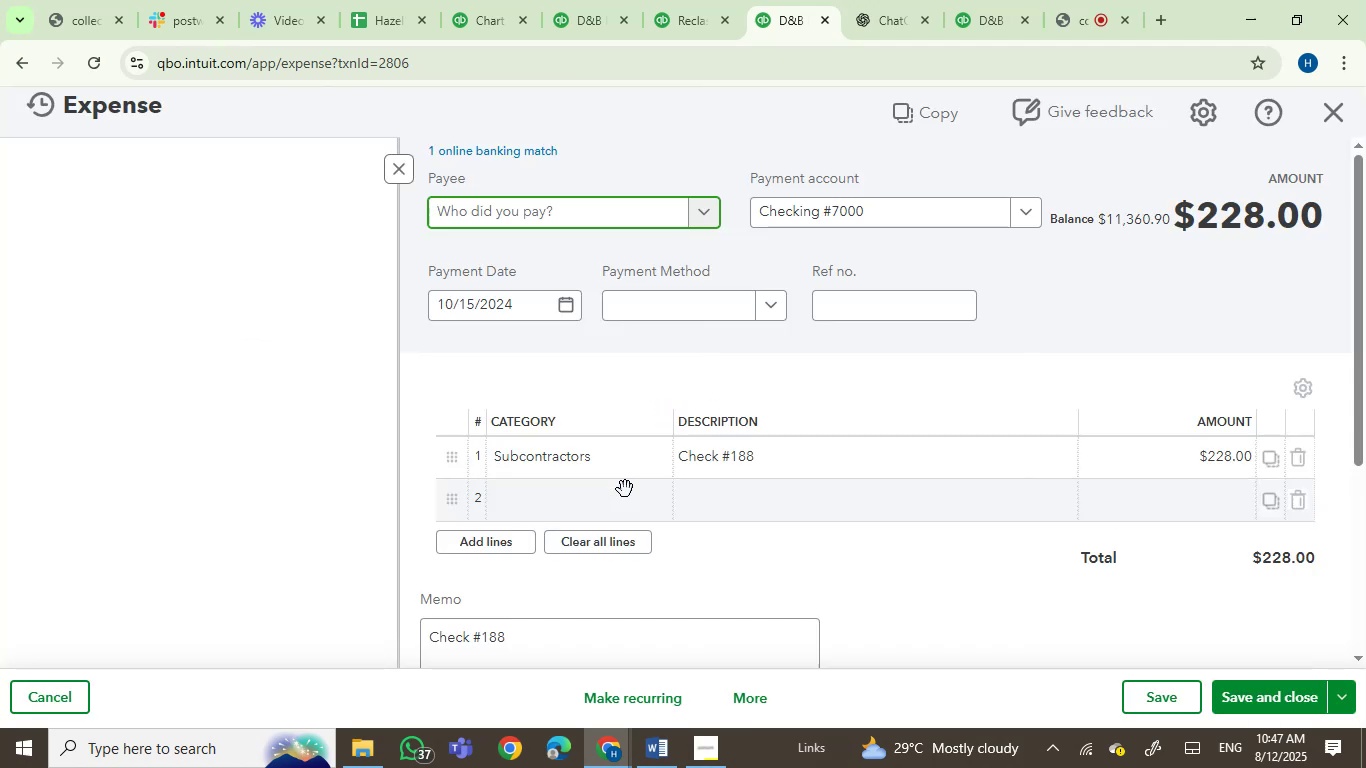 
wait(5.47)
 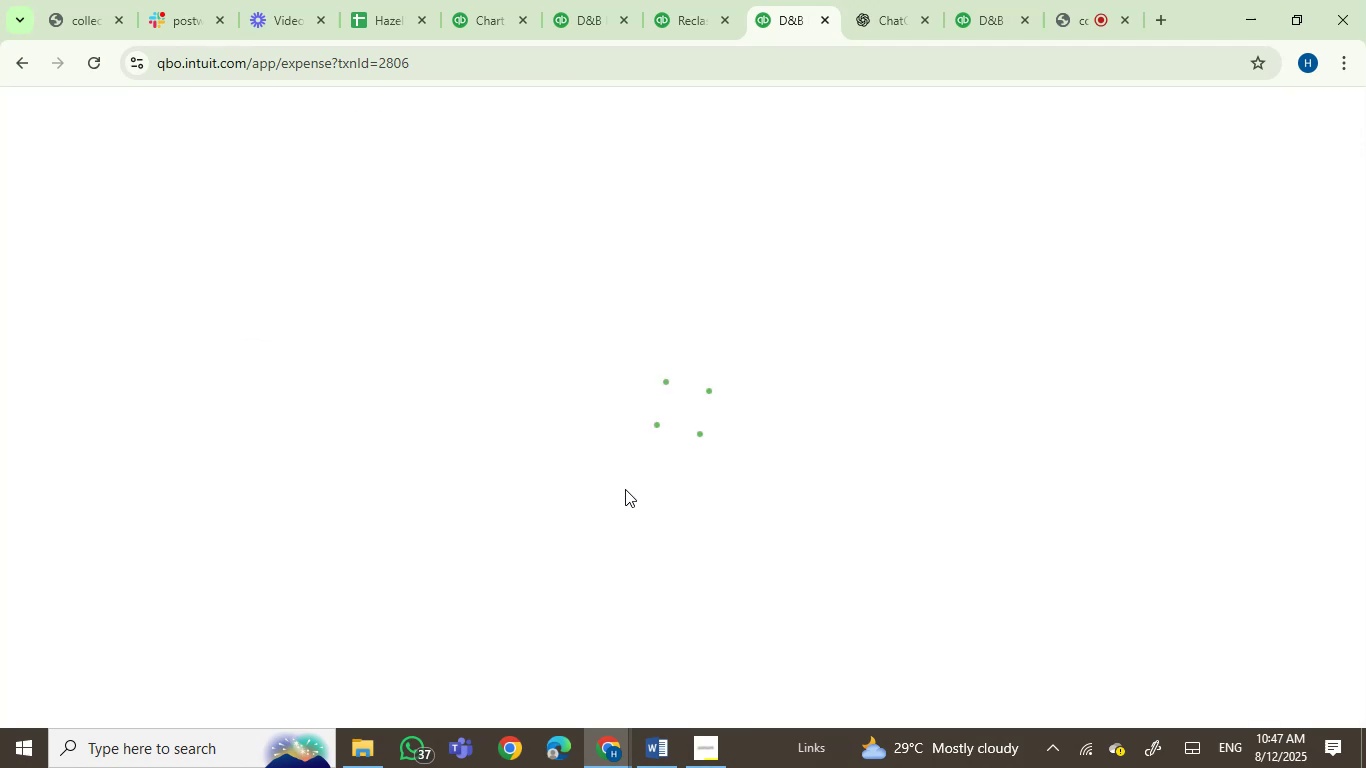 
left_click([697, 459])
 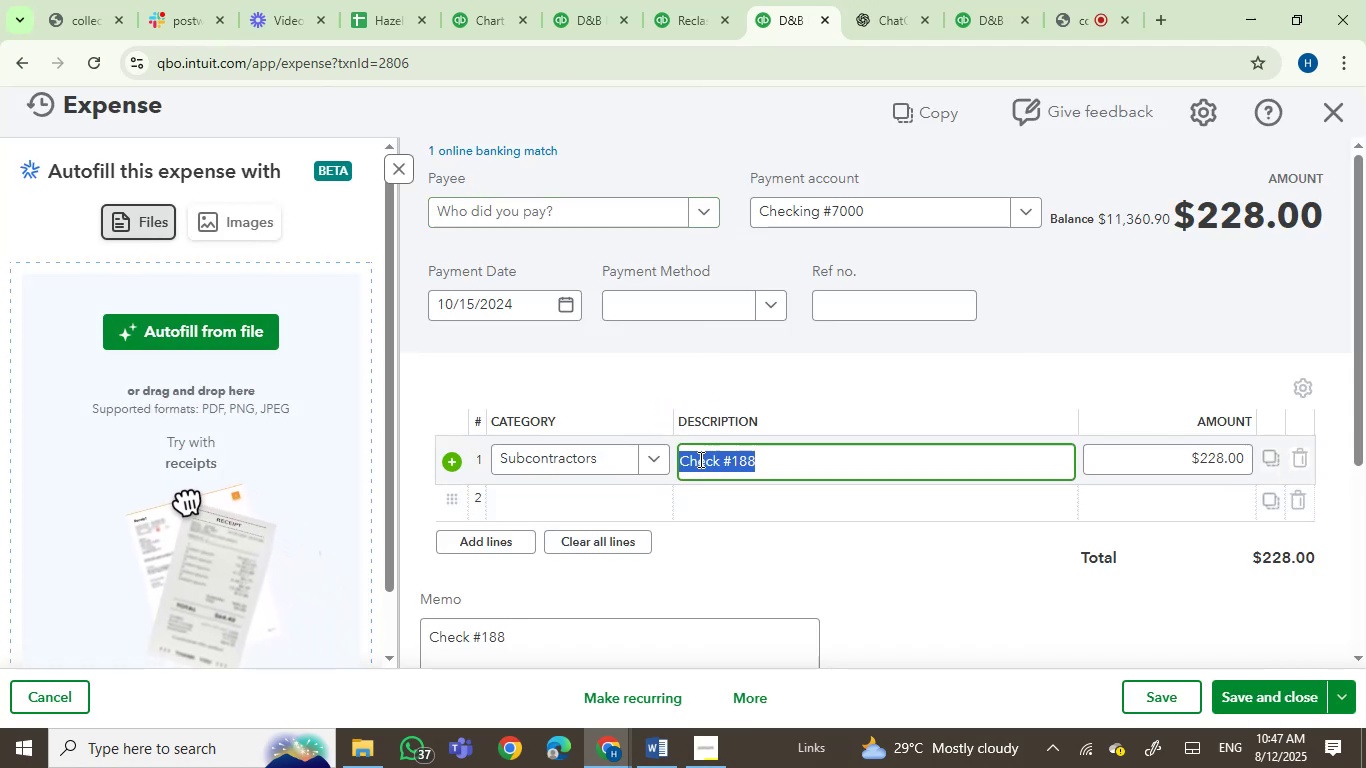 
key(ArrowLeft)
 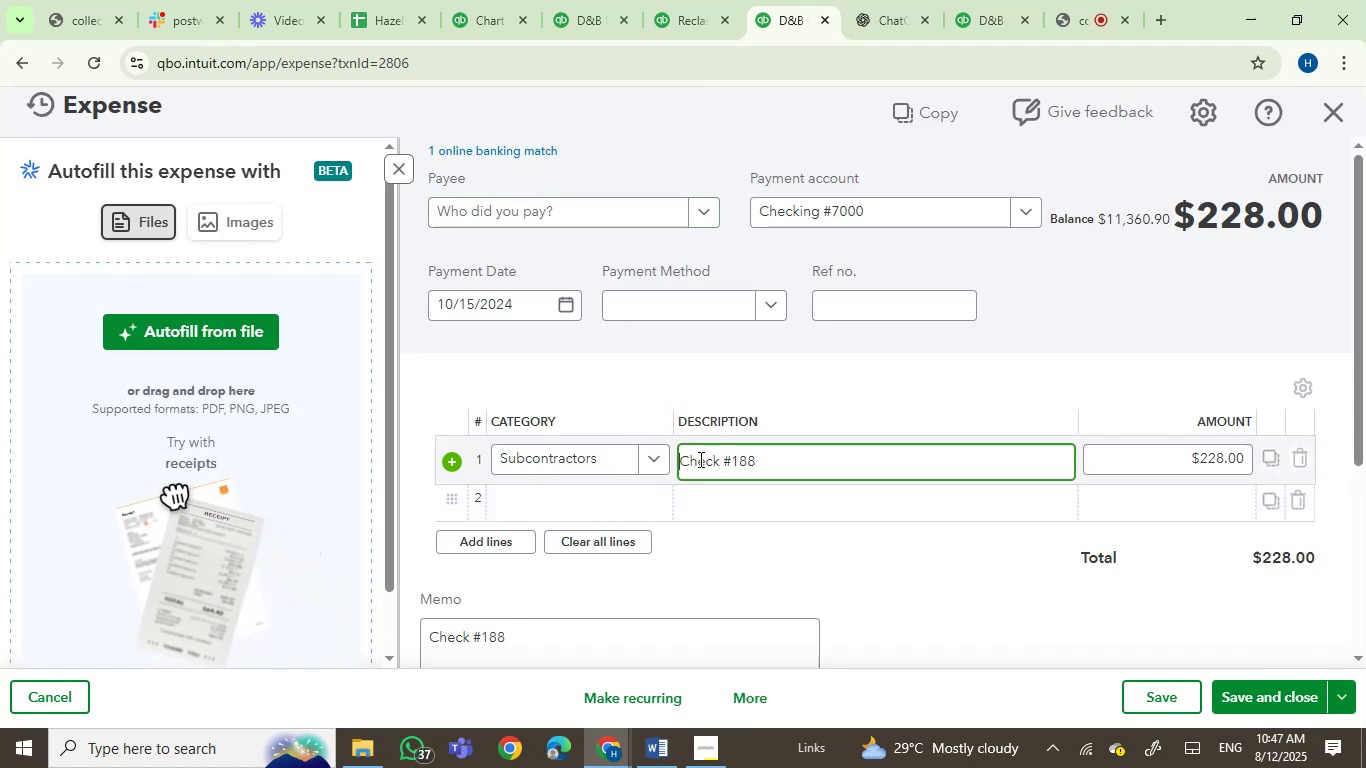 
key(Control+V)
 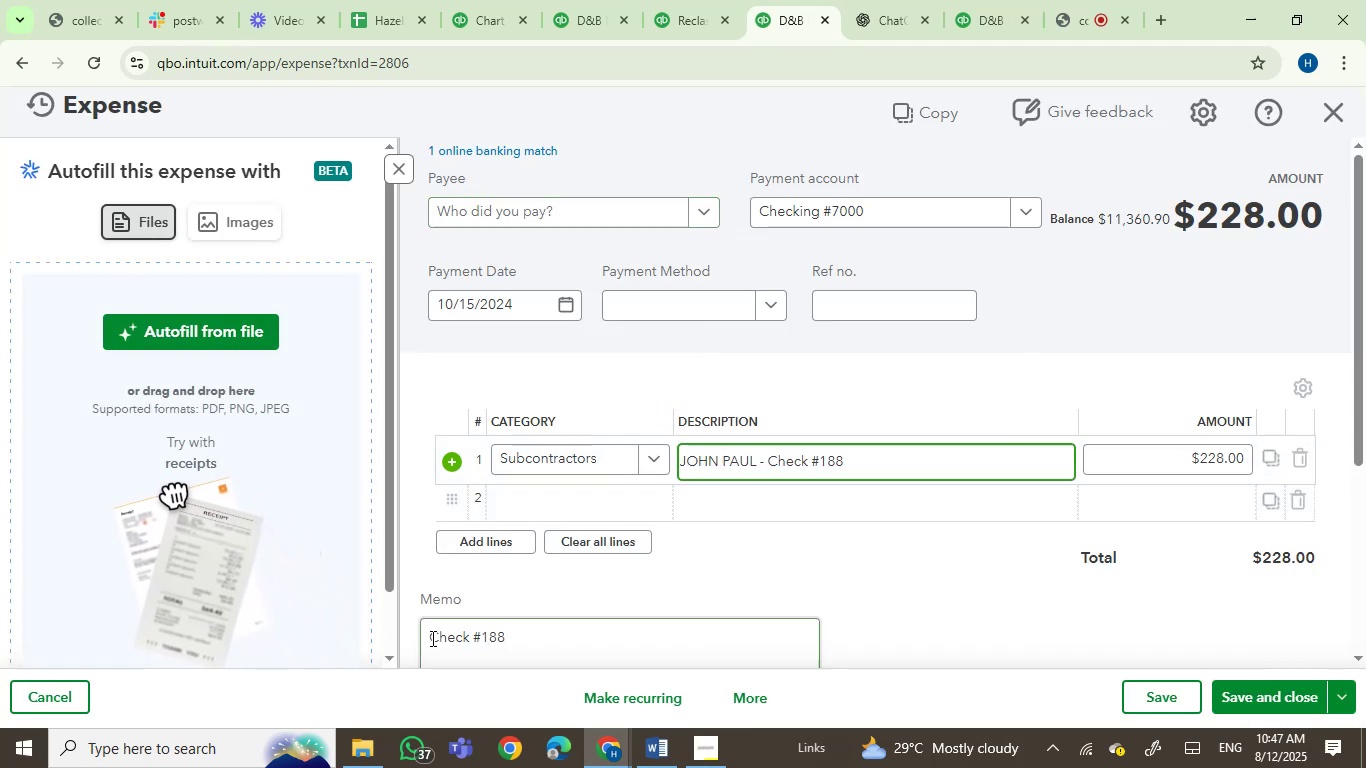 
left_click([429, 640])
 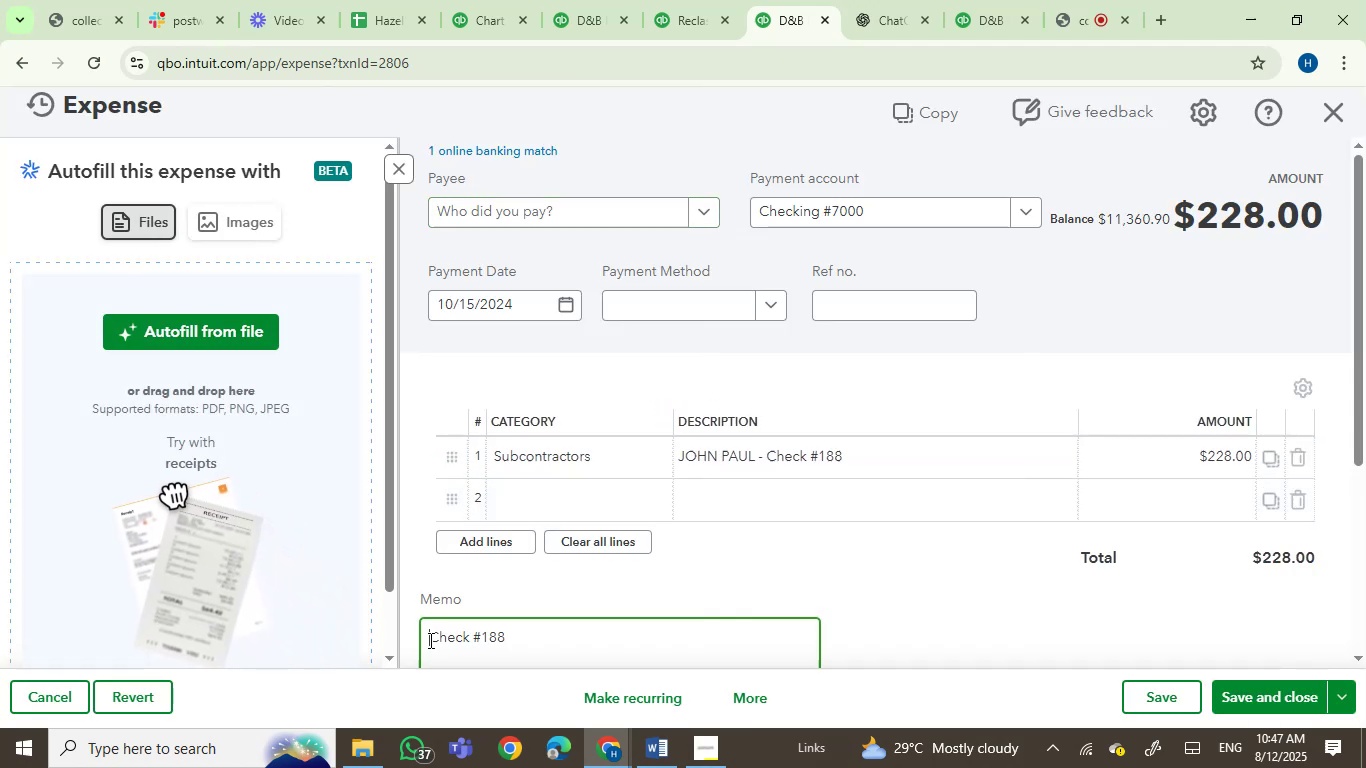 
key(Control+V)
 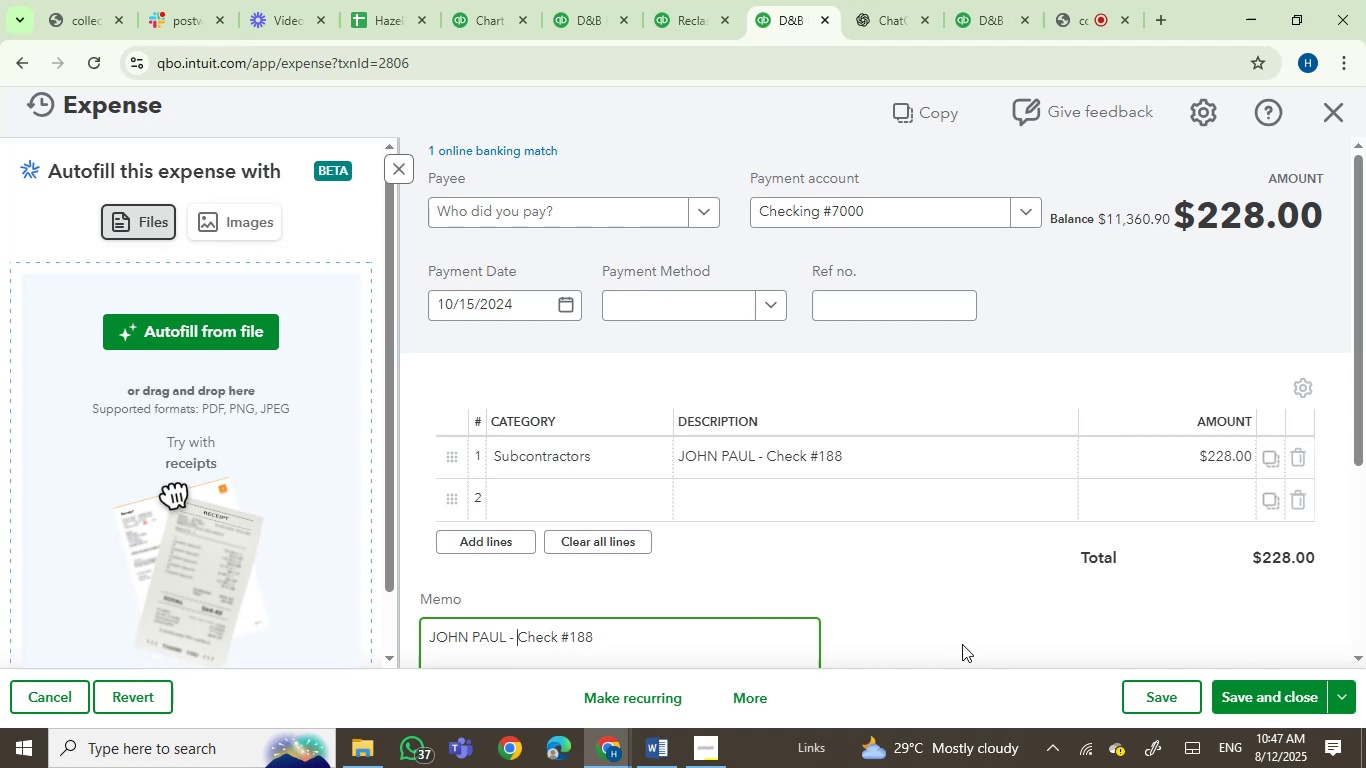 
left_click([1248, 691])
 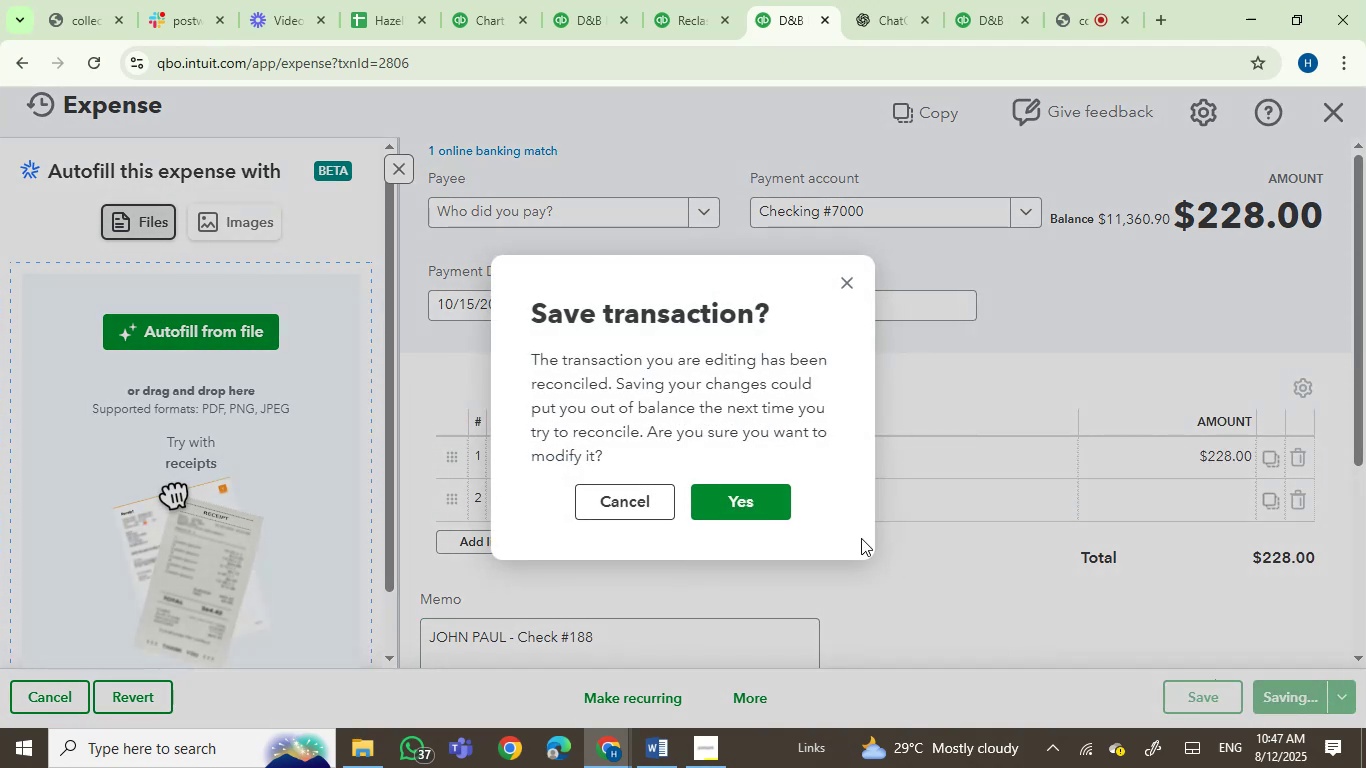 
left_click([720, 501])
 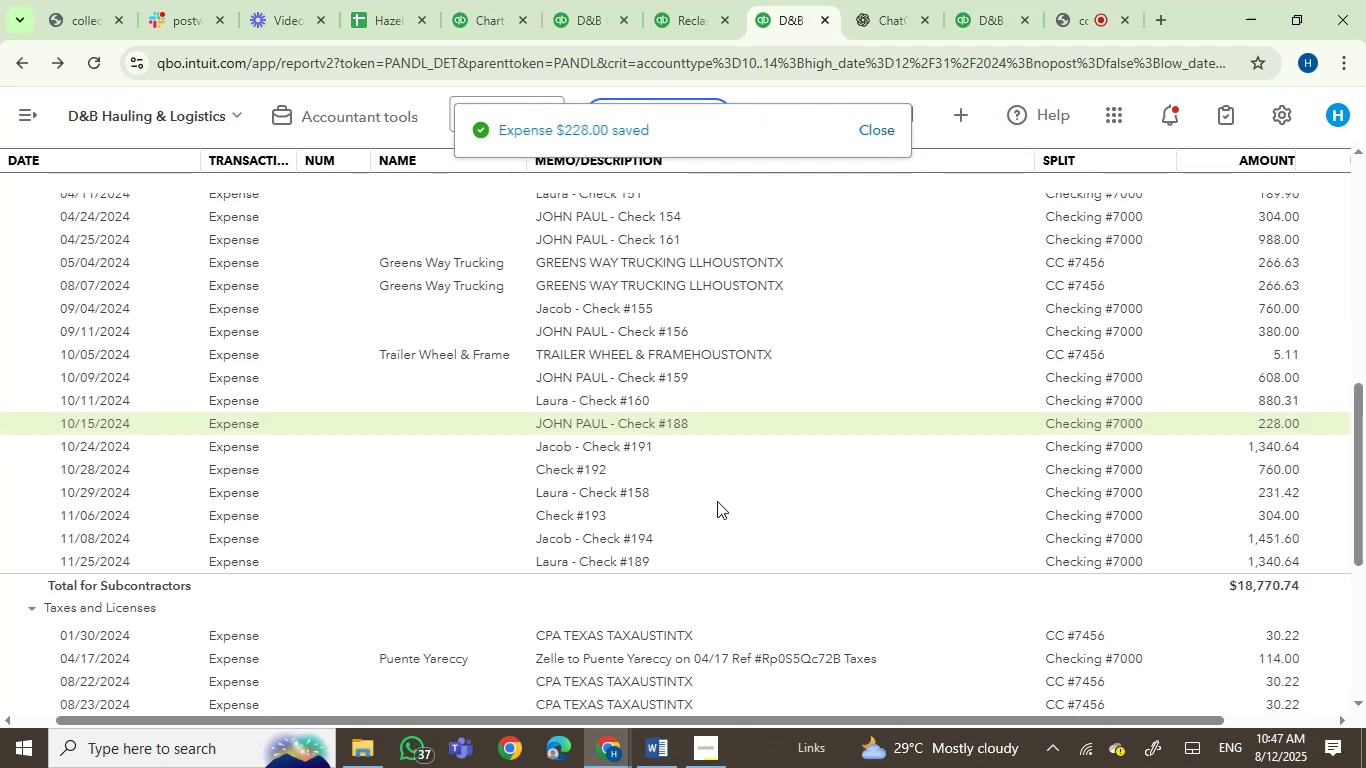 
wait(11.68)
 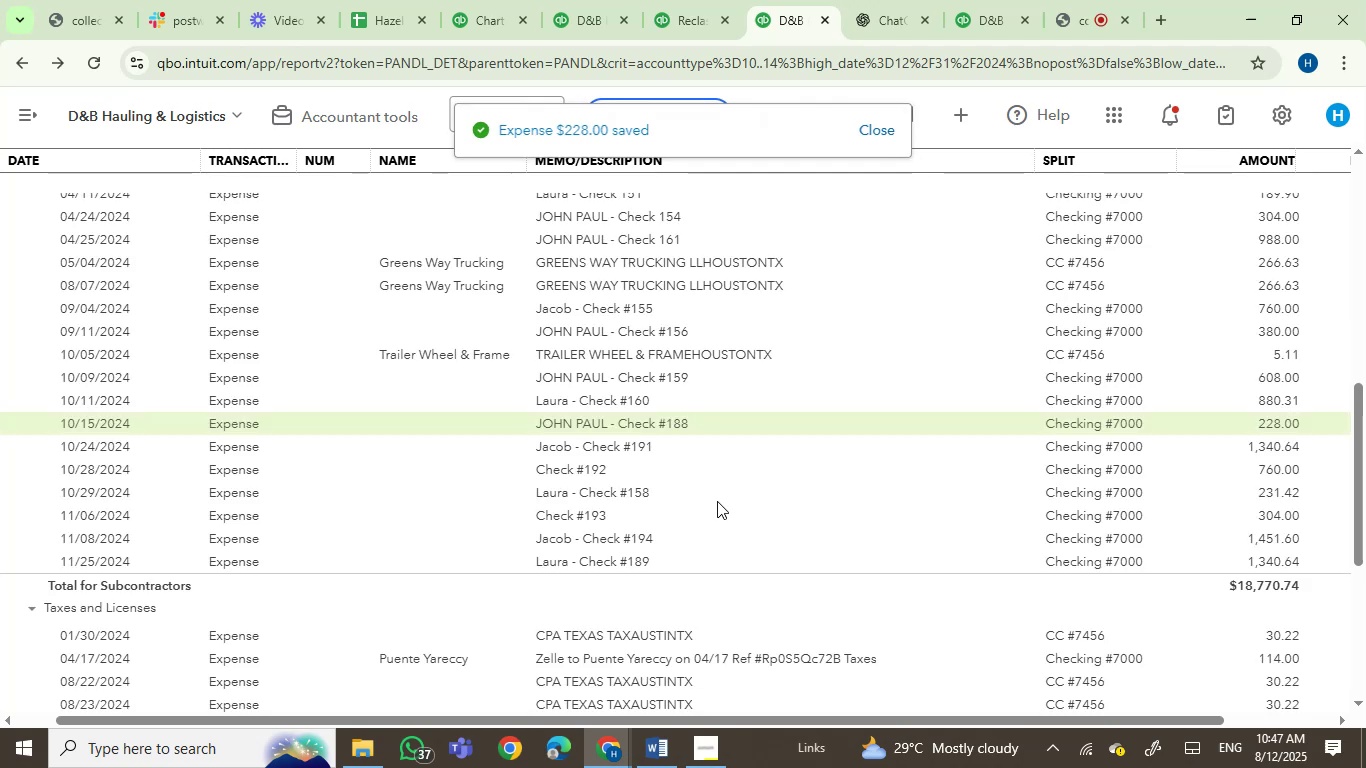 
left_click([582, 473])
 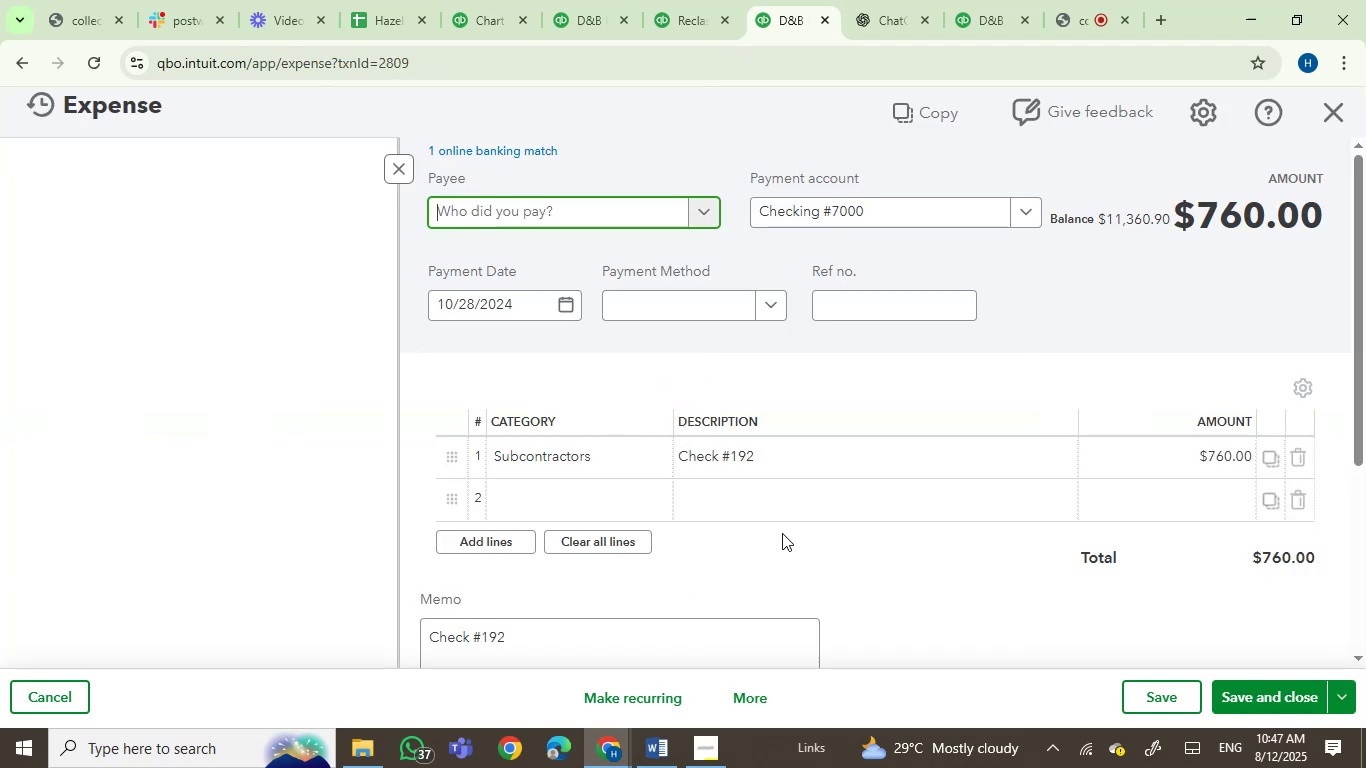 
wait(5.23)
 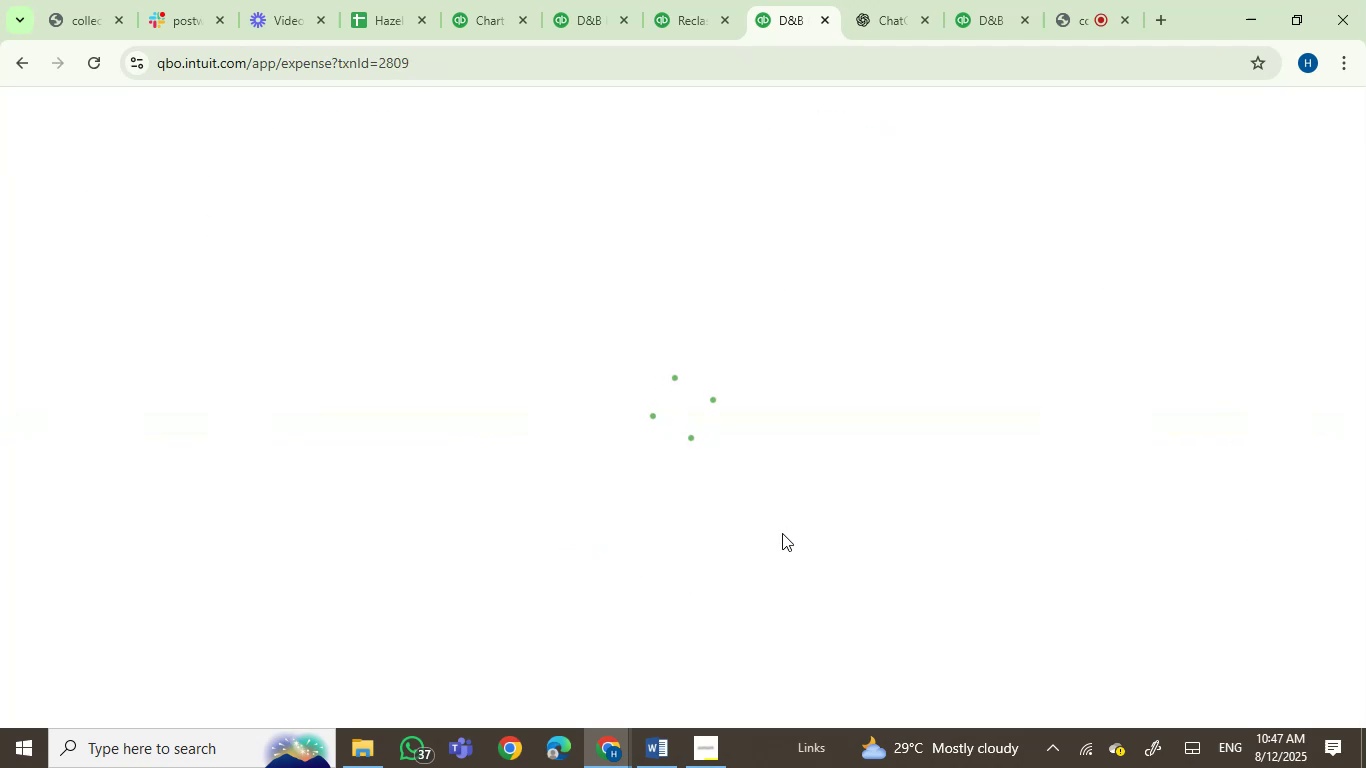 
left_click([685, 457])
 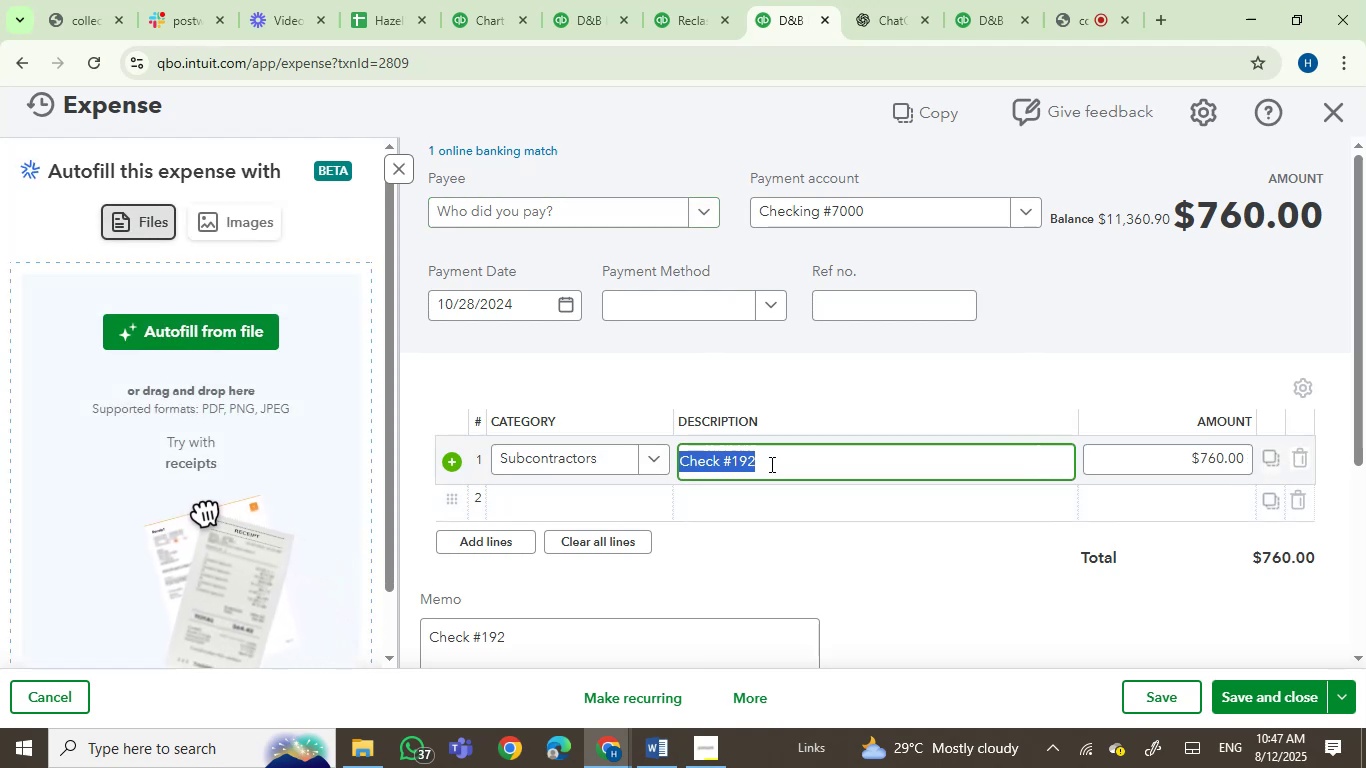 
key(ArrowLeft)
 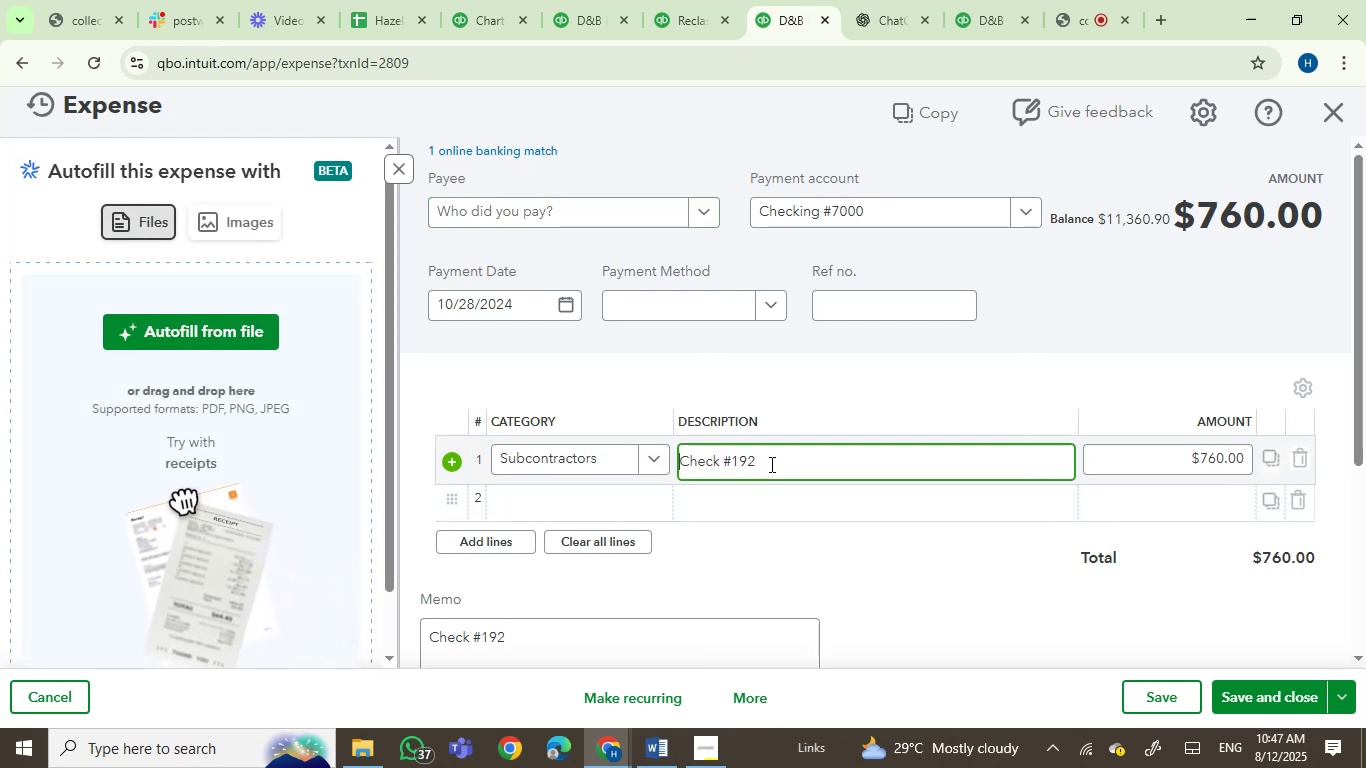 
key(Control+V)
 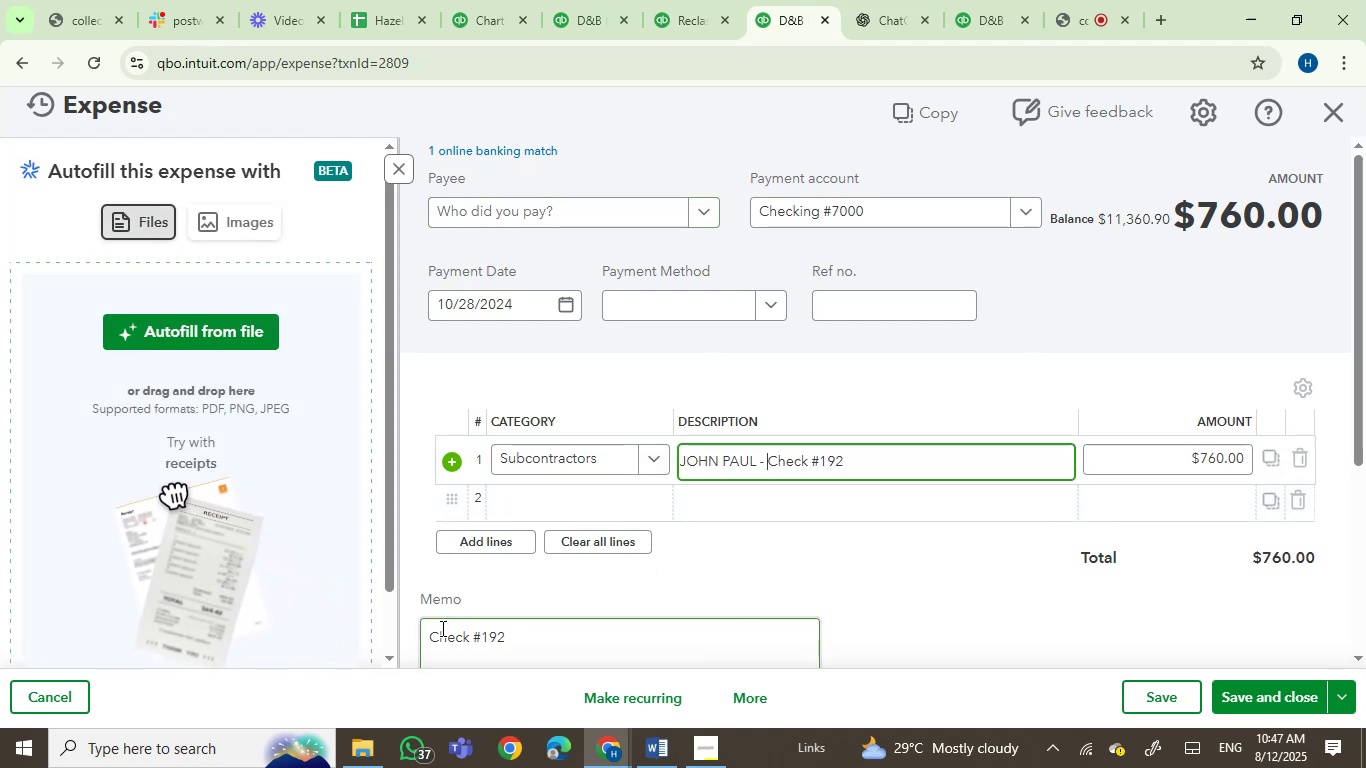 
left_click([429, 640])
 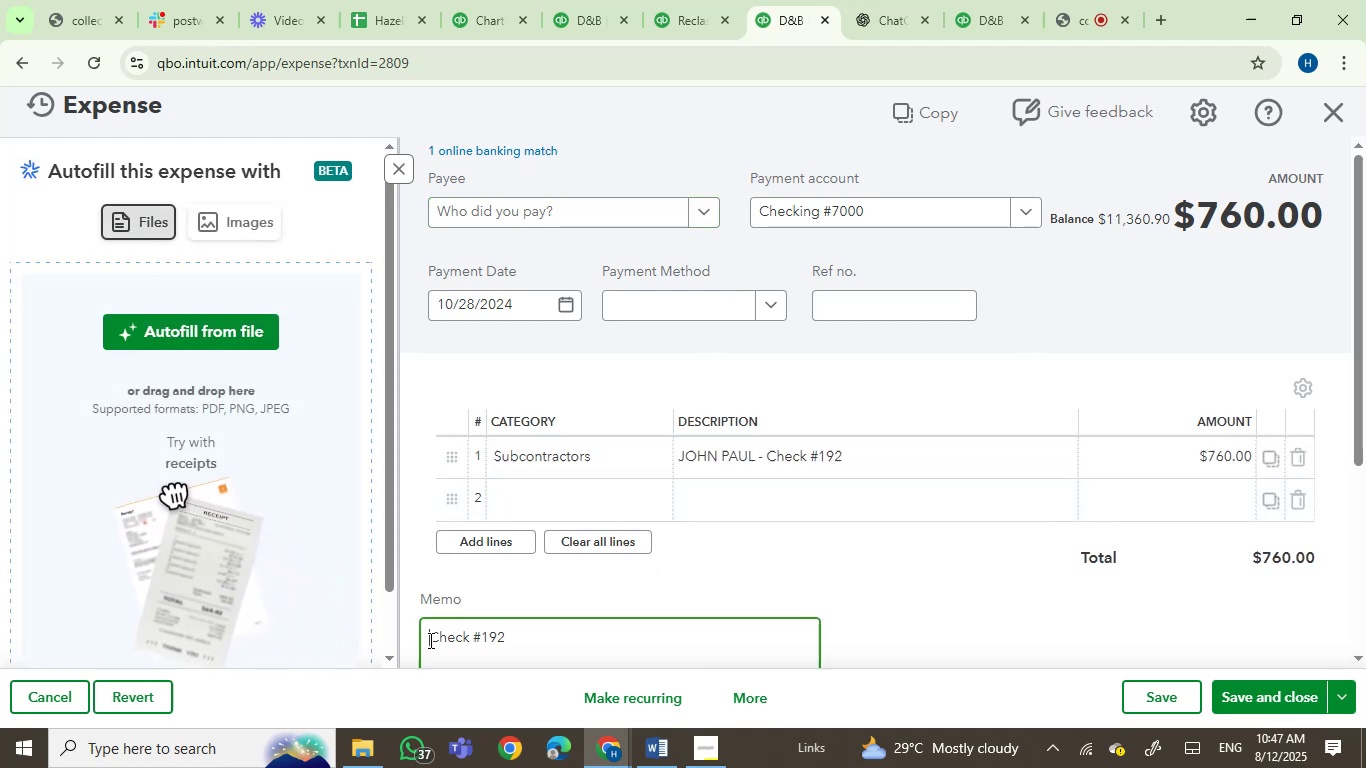 
key(Control+V)
 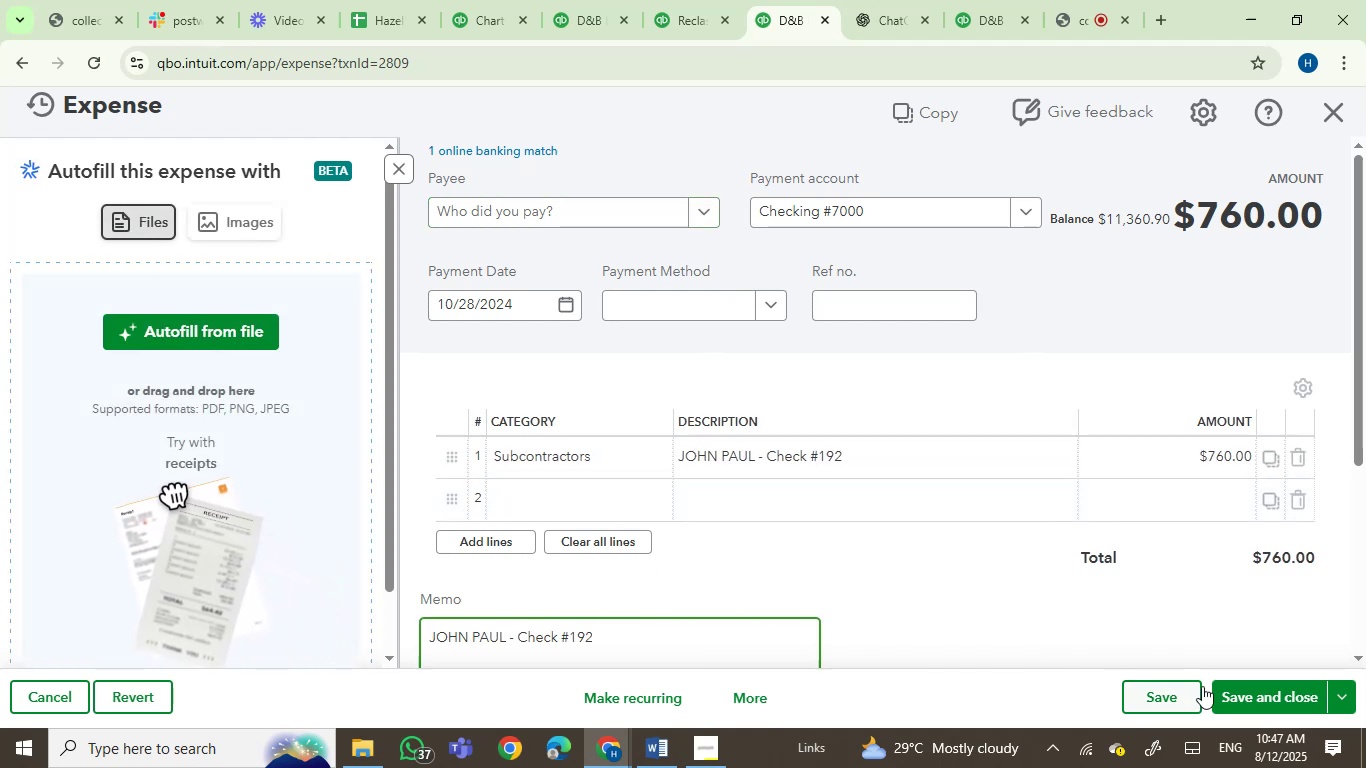 
left_click([1265, 696])
 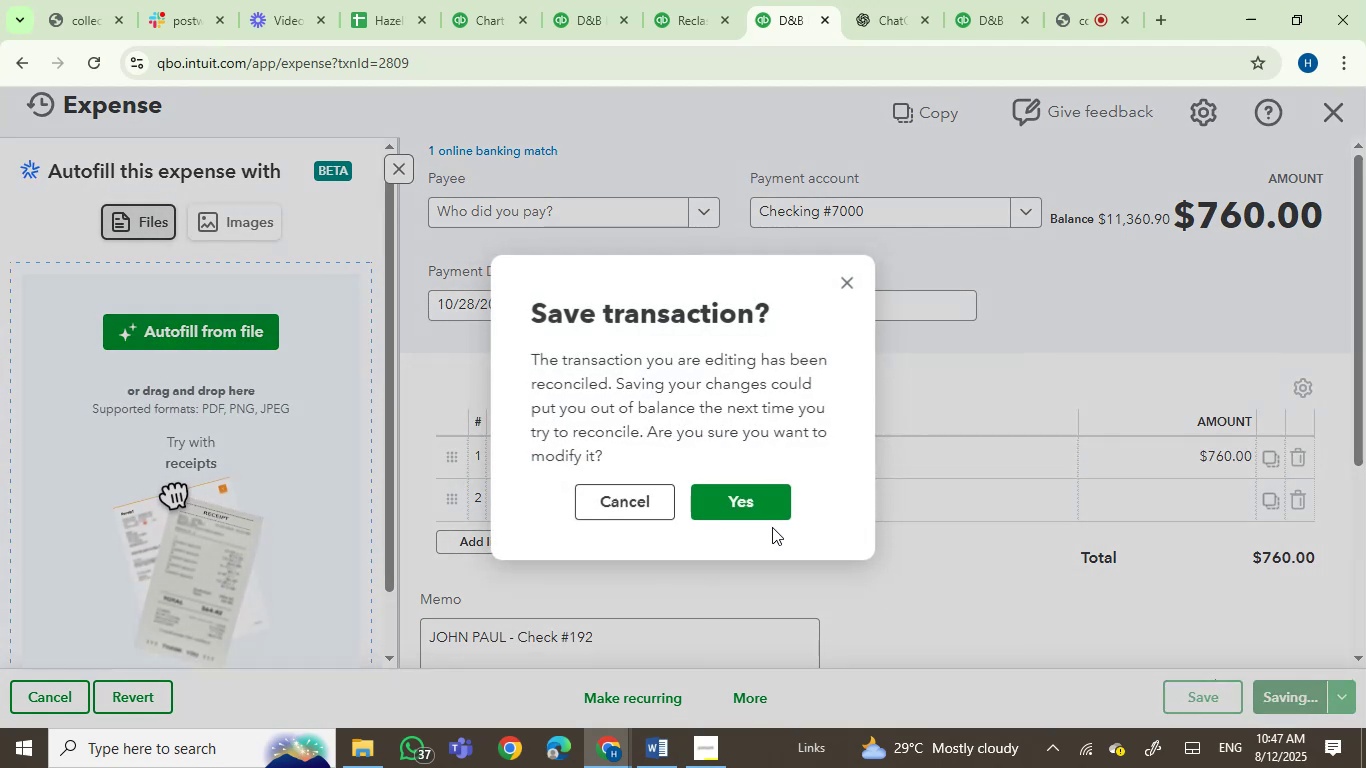 
left_click([762, 502])
 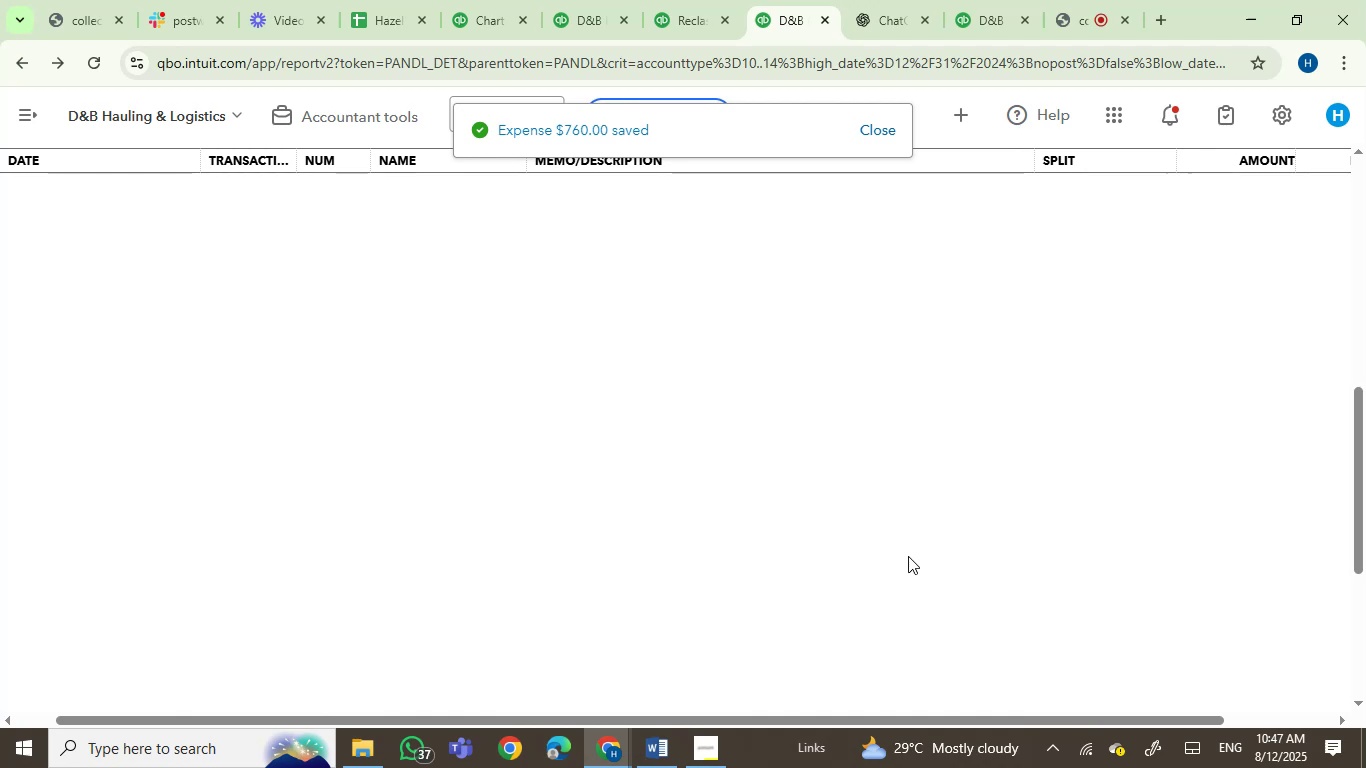 
wait(8.08)
 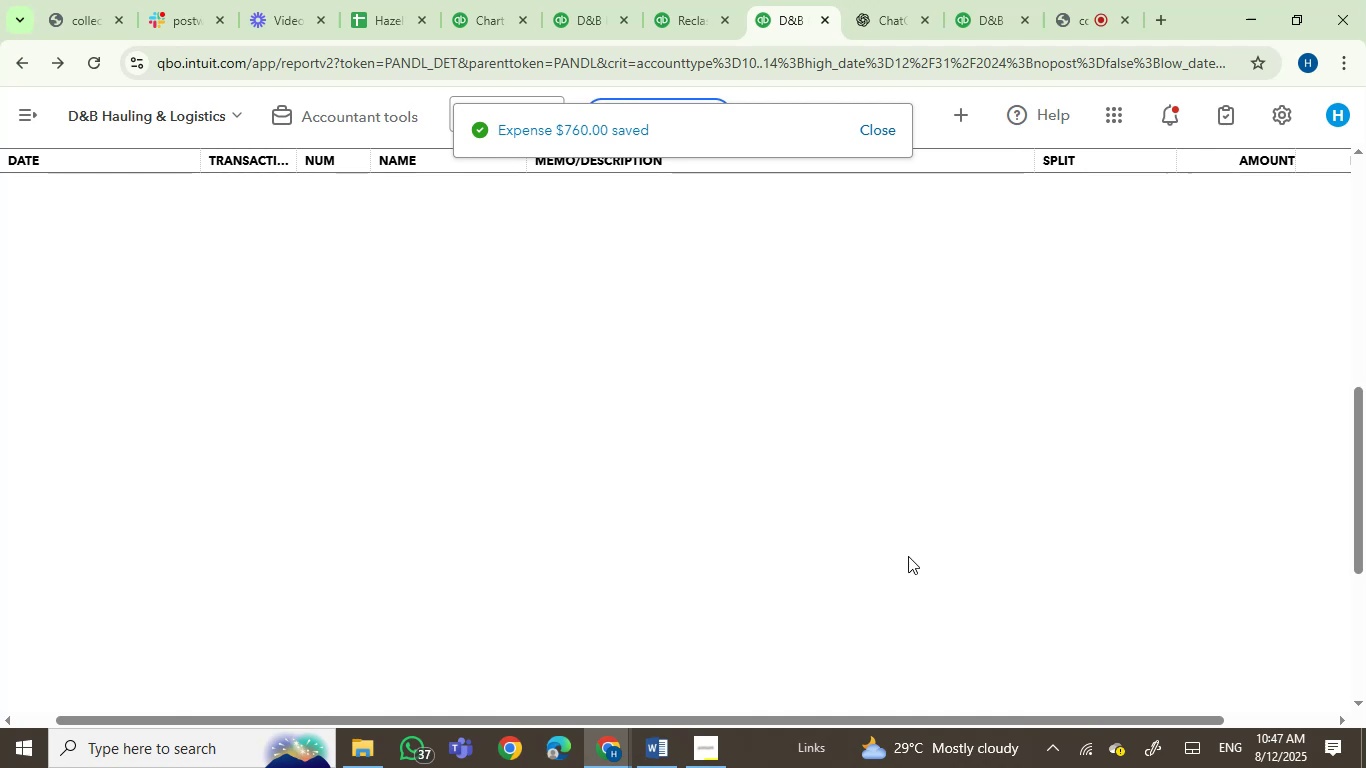 
left_click([559, 476])
 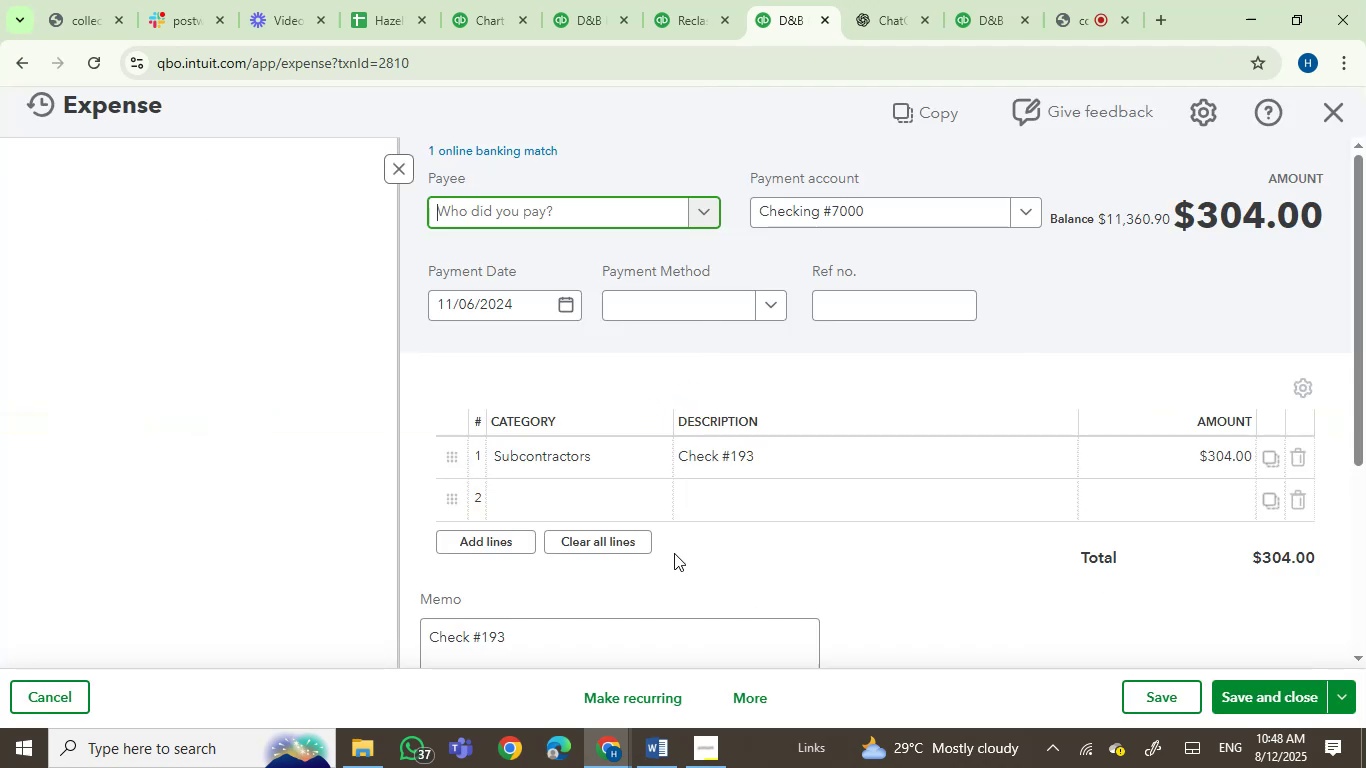 
wait(5.58)
 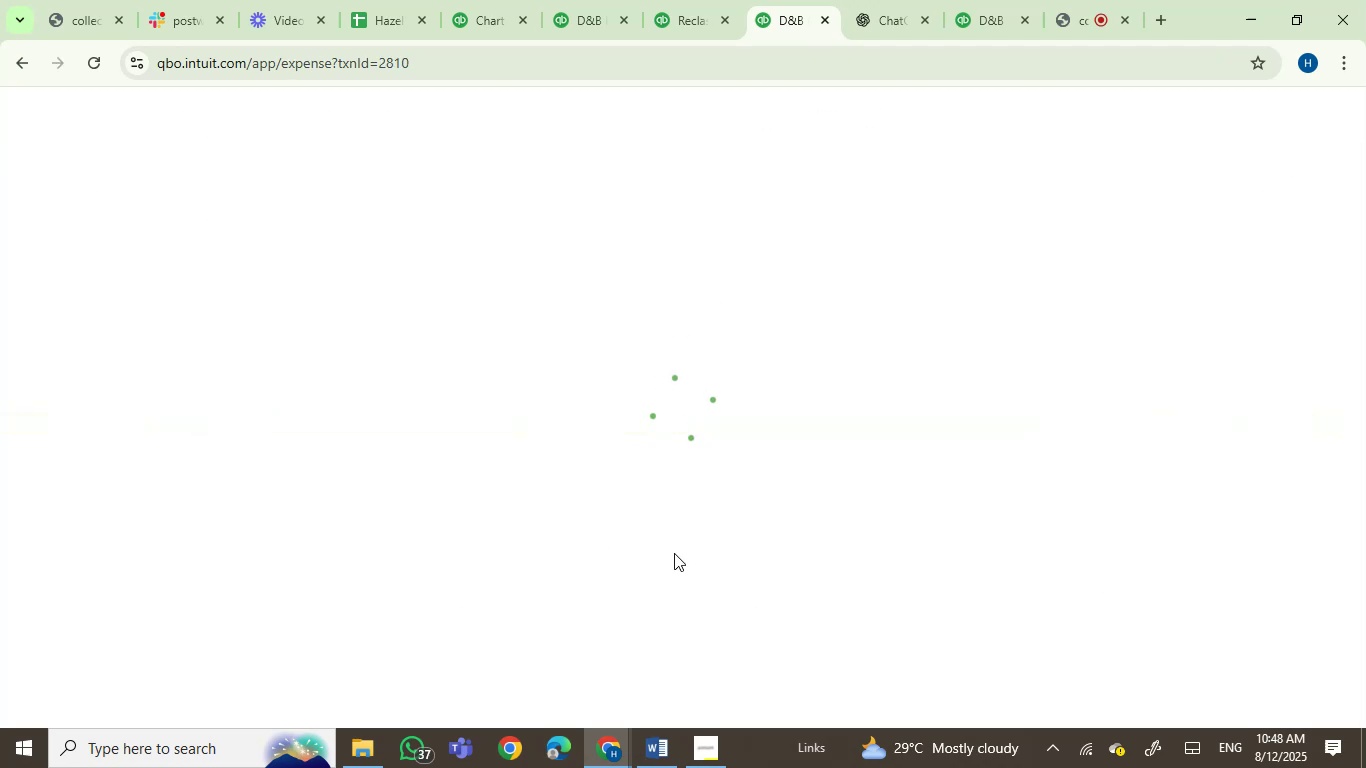 
left_click([688, 458])
 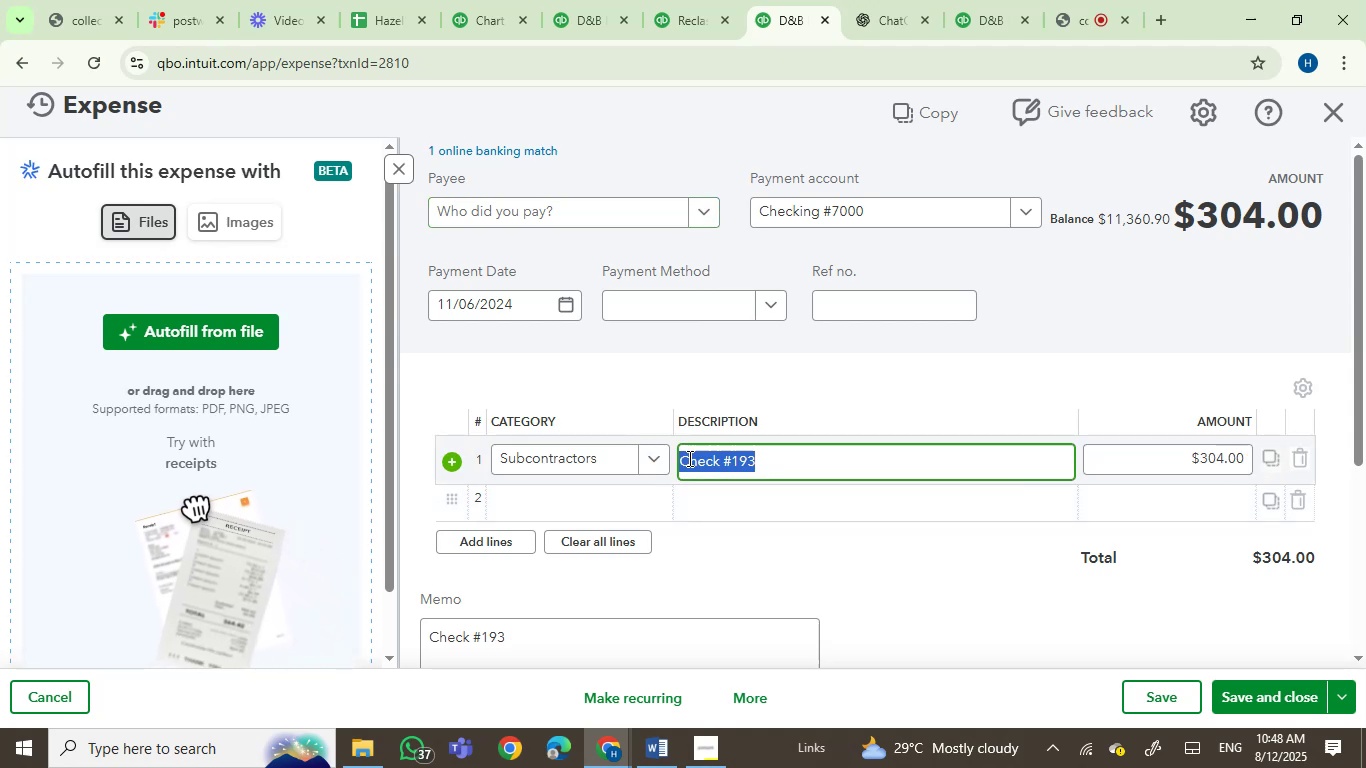 
key(ArrowLeft)
 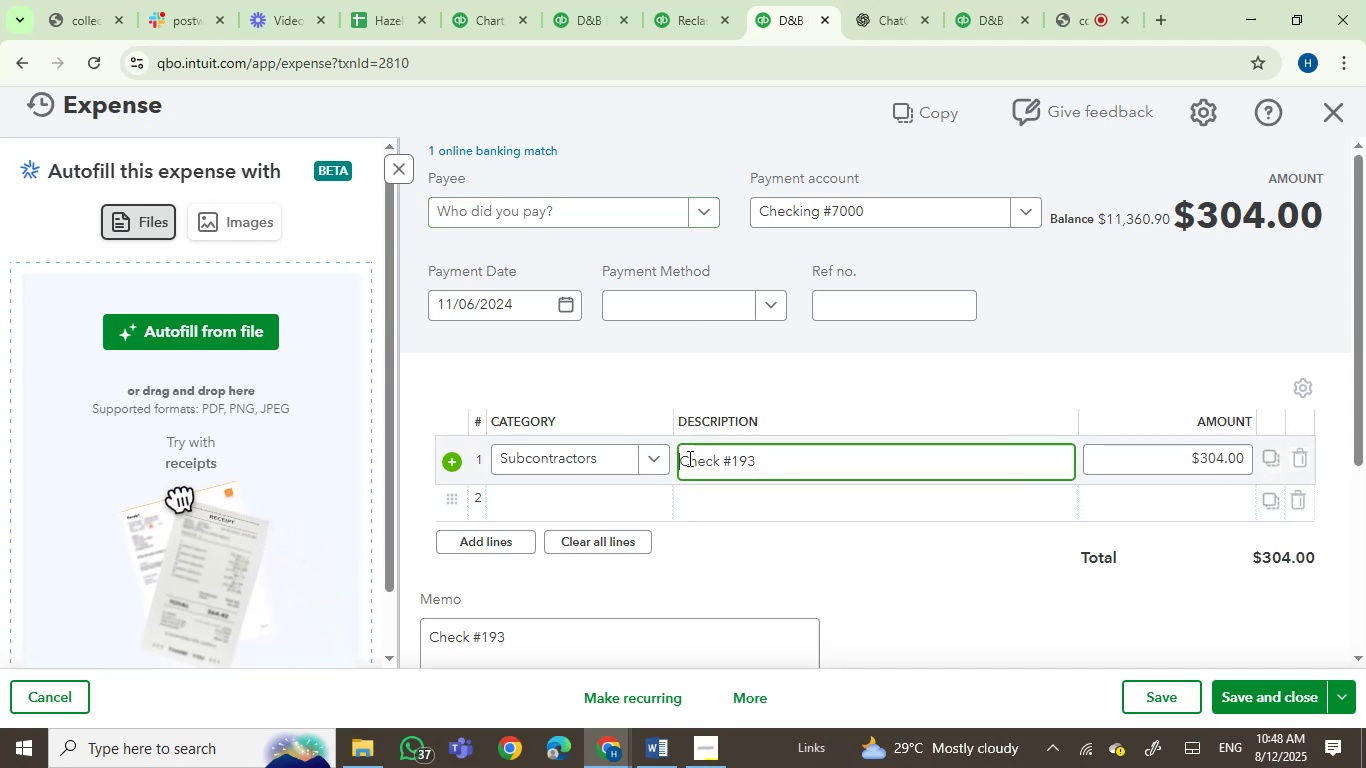 
key(Control+V)
 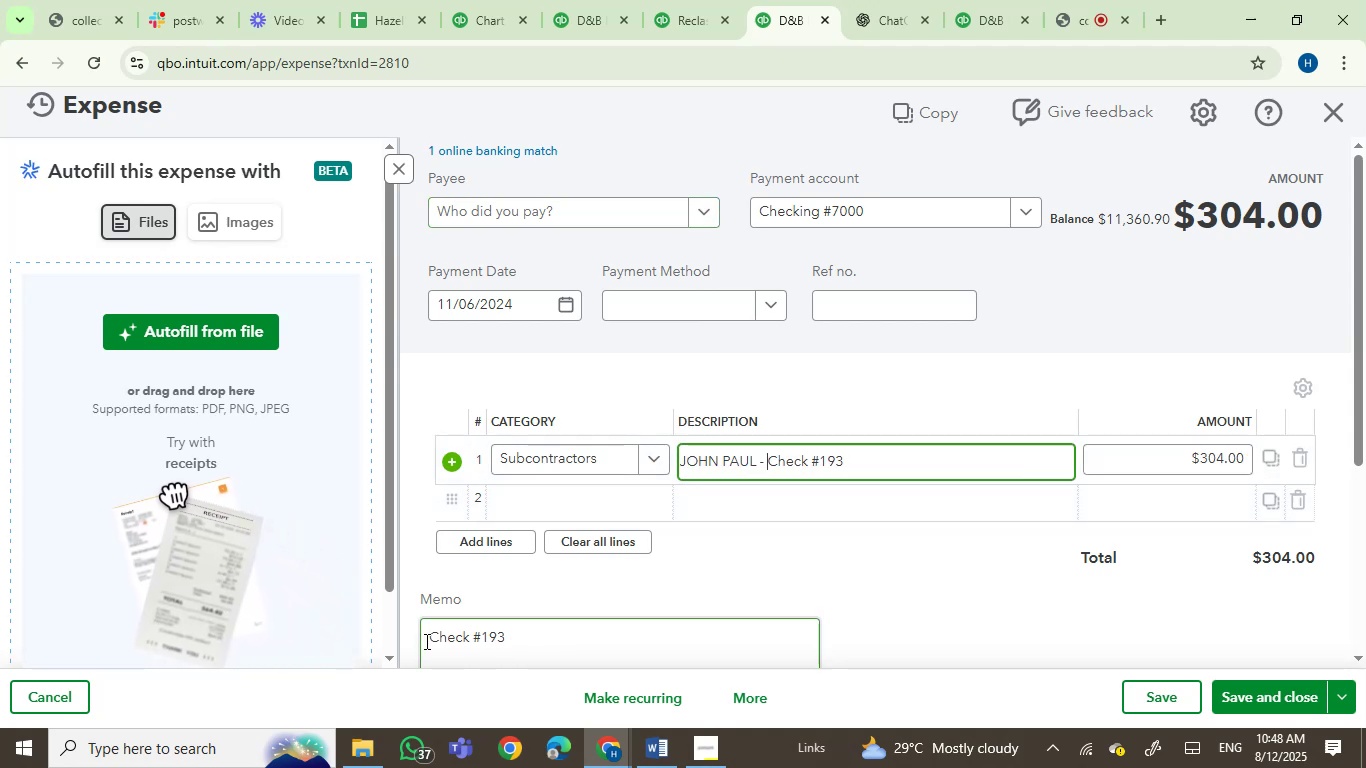 
left_click([433, 639])
 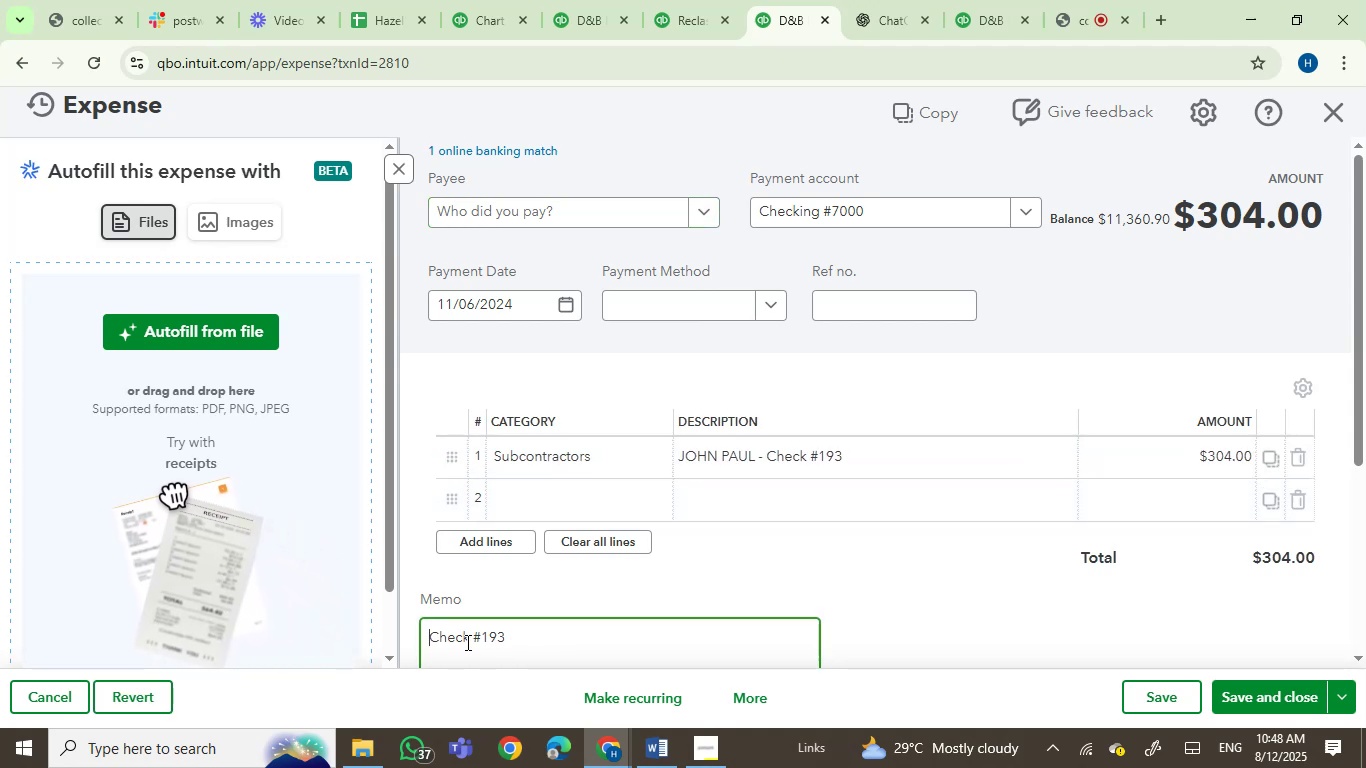 
key(Control+V)
 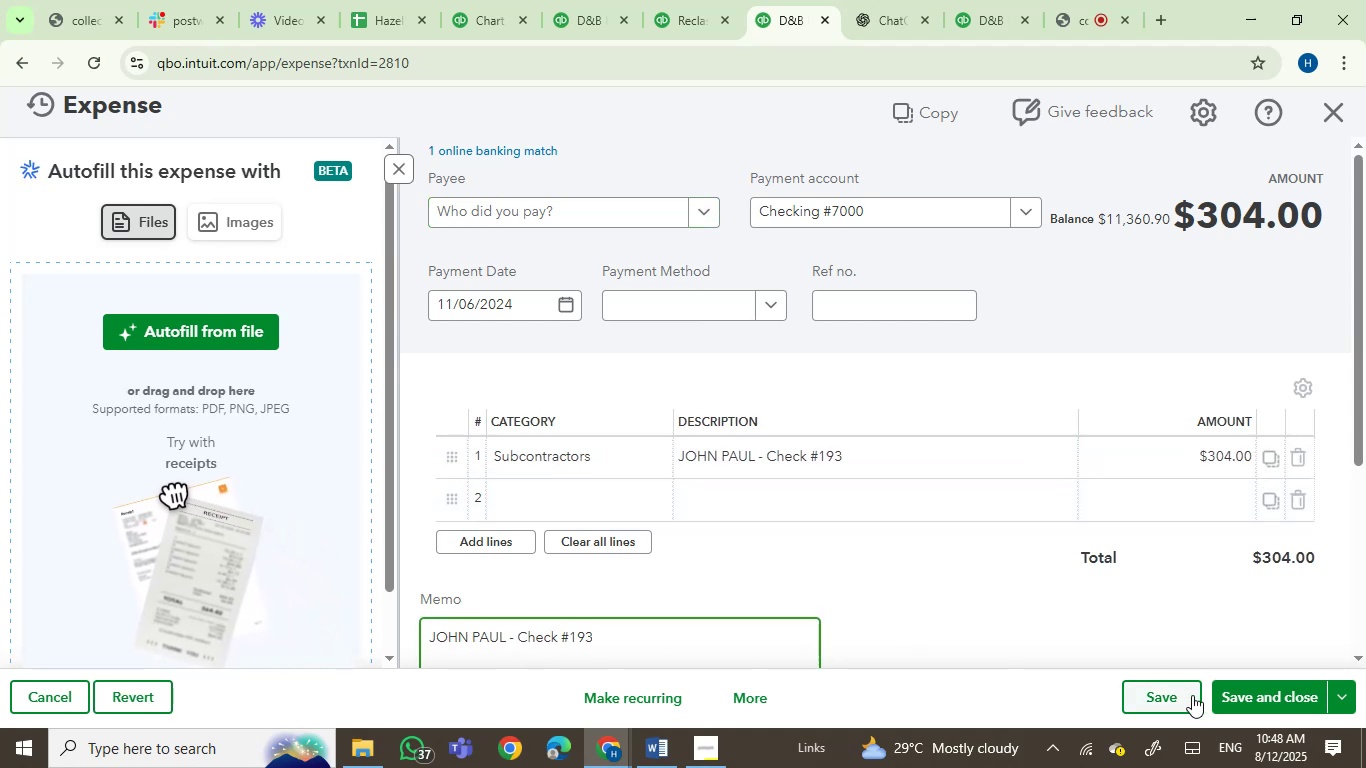 
left_click([1286, 701])
 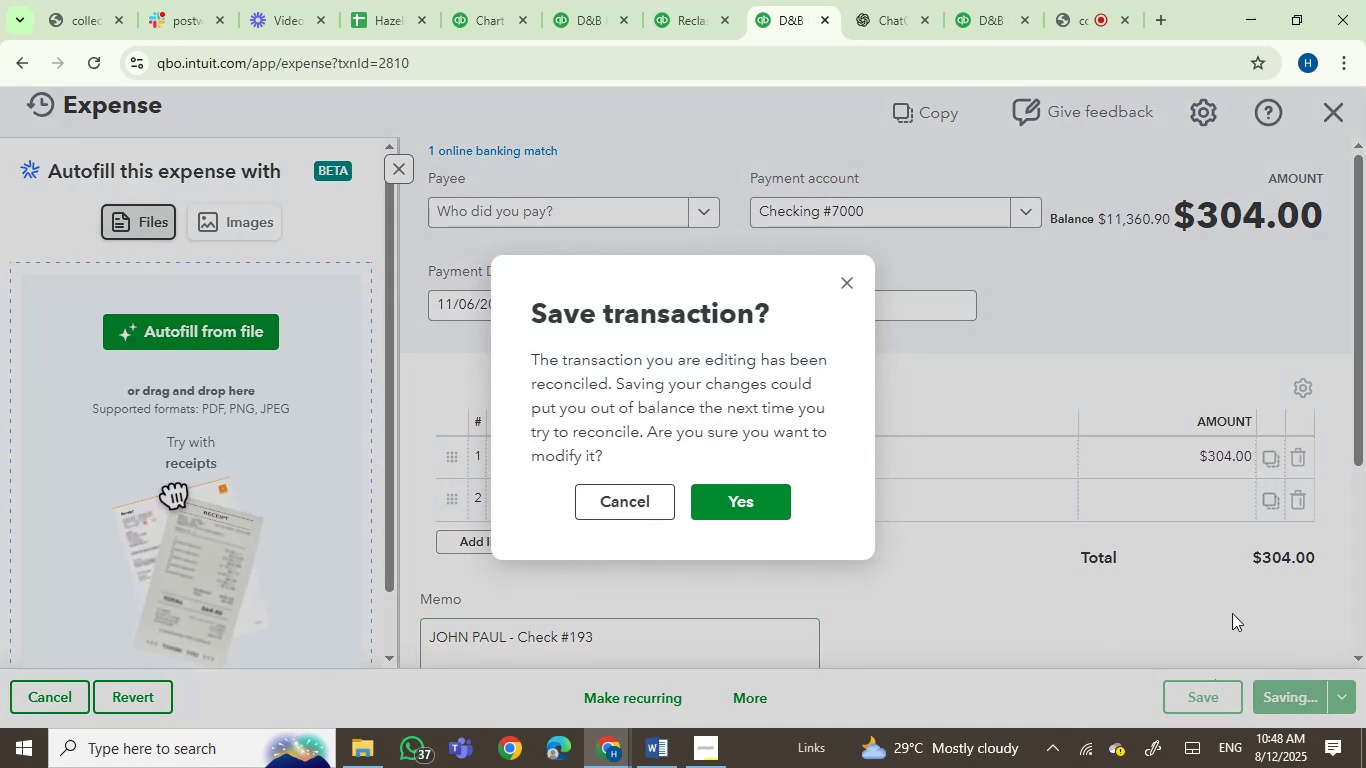 
left_click([717, 500])
 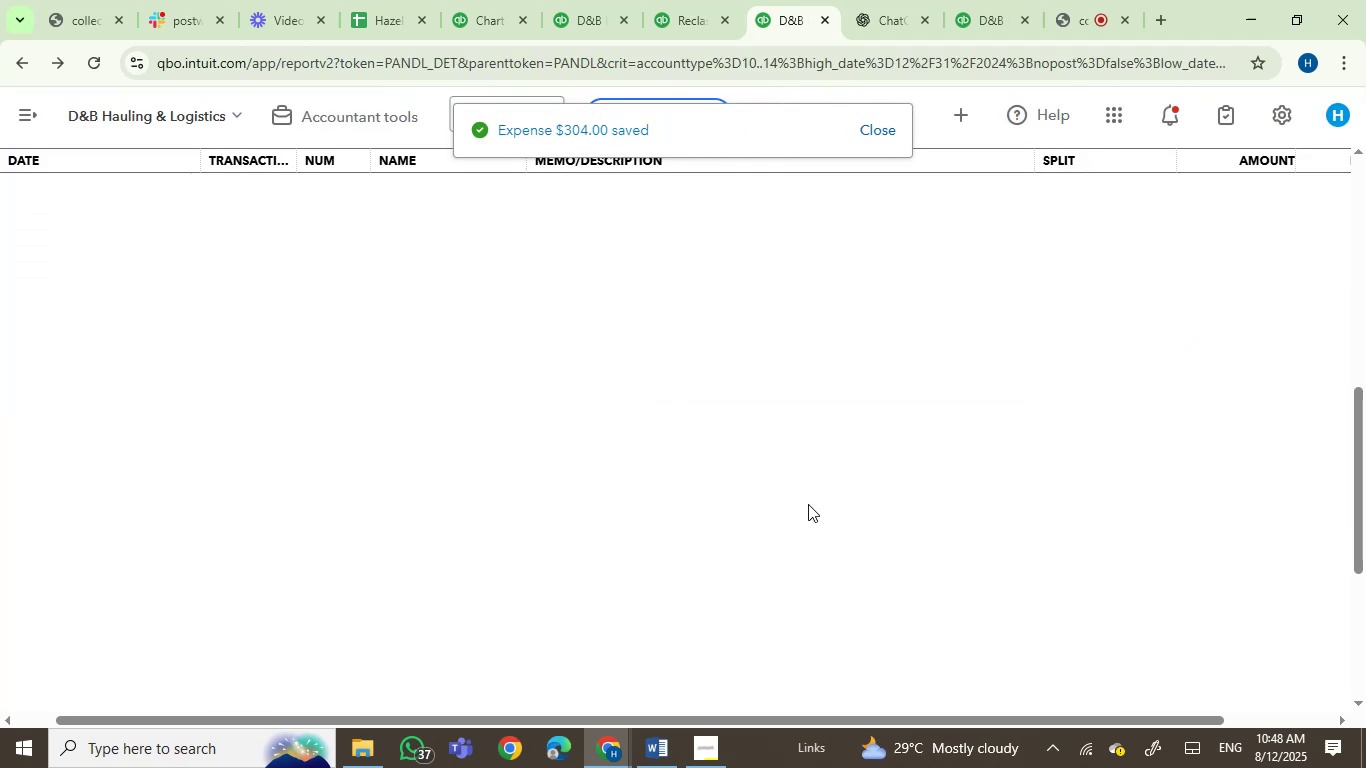 
wait(7.42)
 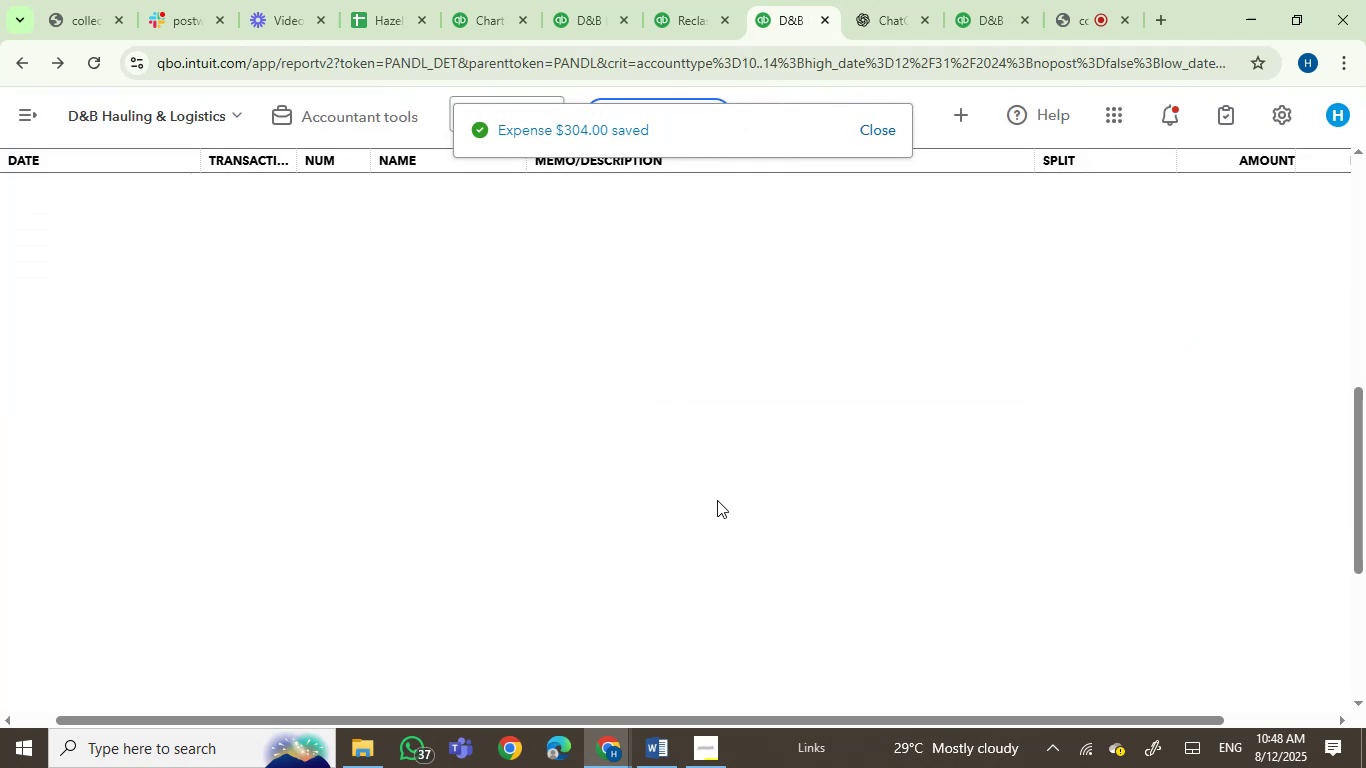 
scroll: coordinate [601, 553], scroll_direction: down, amount: 1.0
 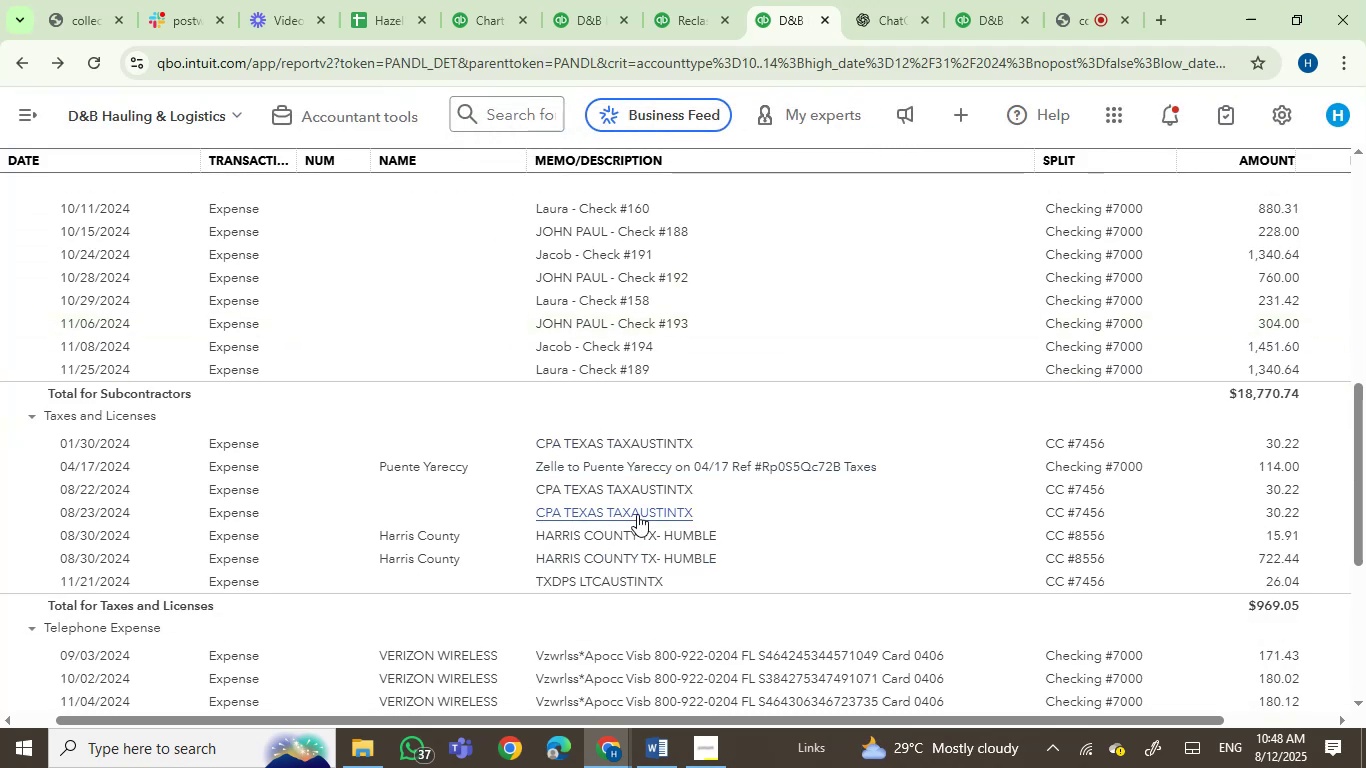 
scroll: coordinate [791, 540], scroll_direction: up, amount: 4.0
 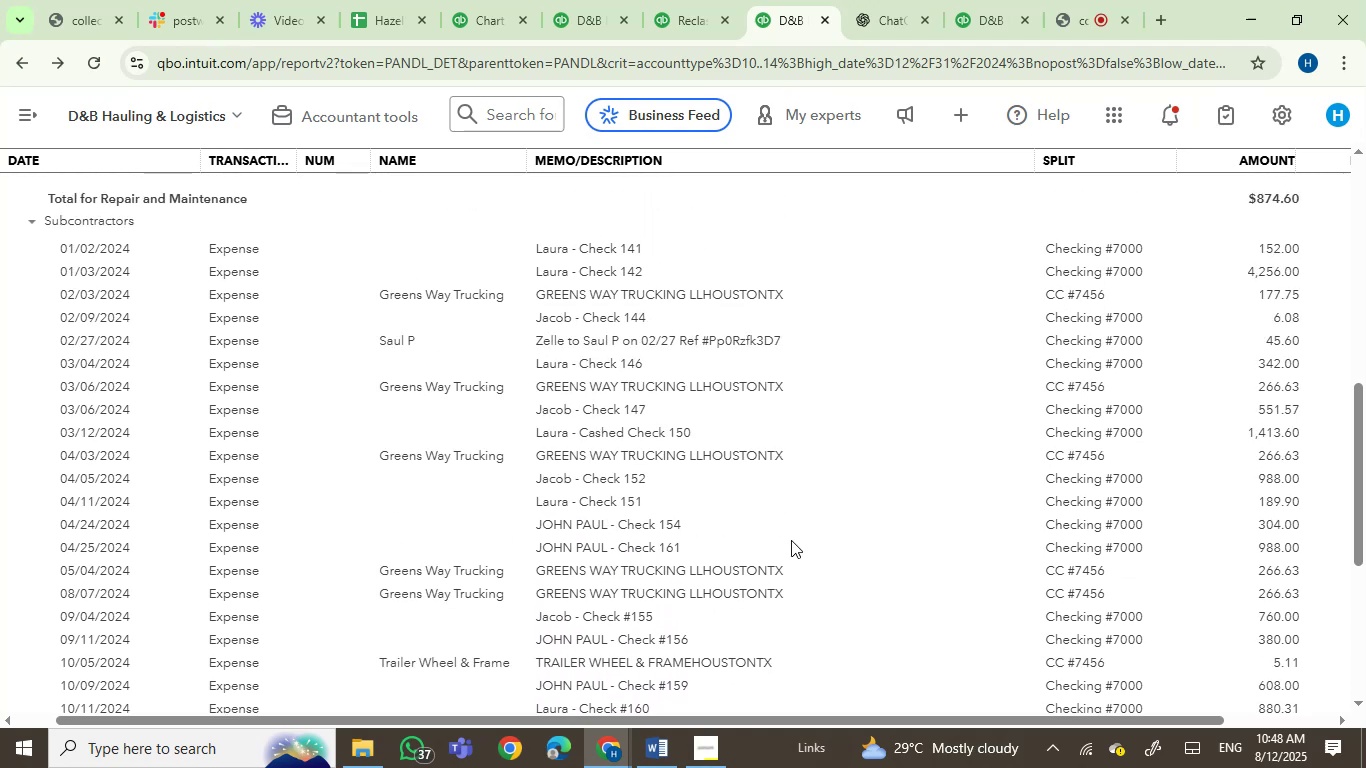 
scroll: coordinate [791, 540], scroll_direction: down, amount: 1.0
 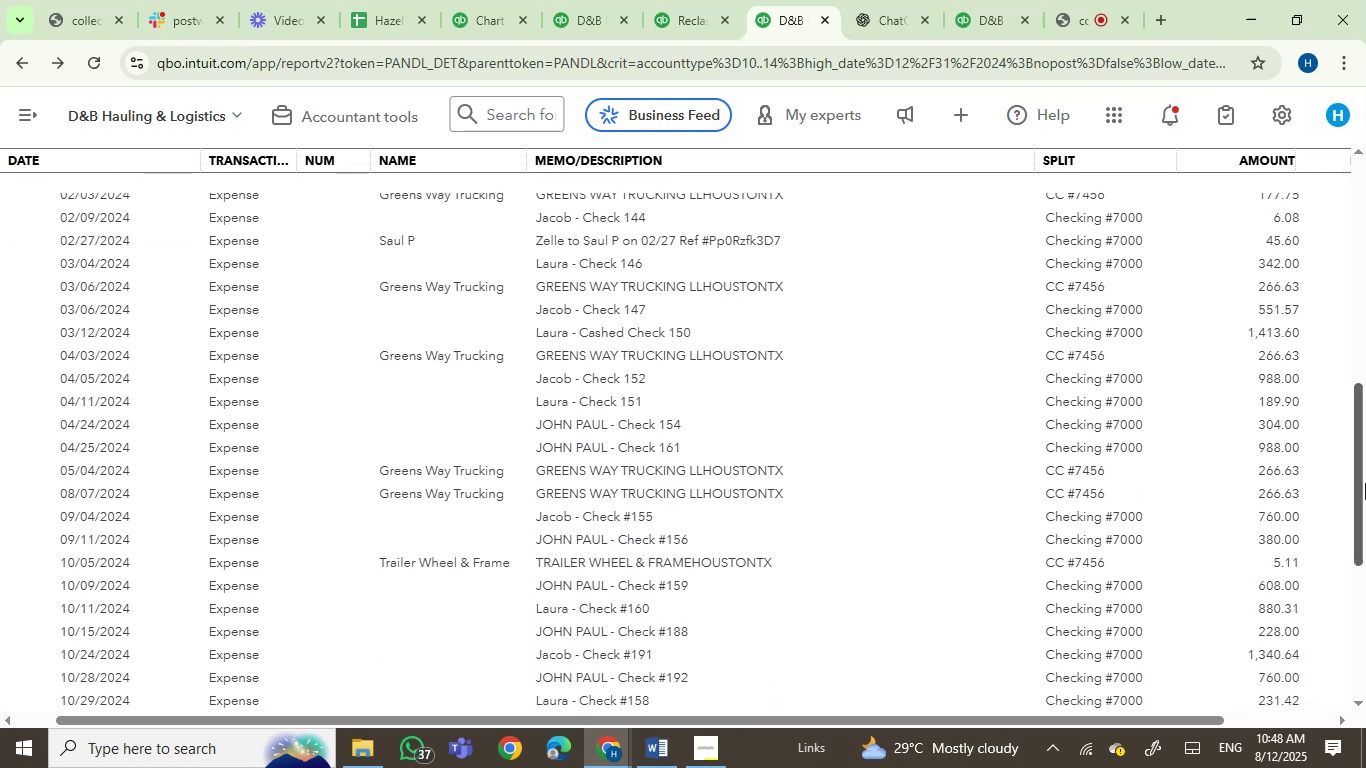 
left_click_drag(start_coordinate=[1360, 496], to_coordinate=[1365, 574])
 